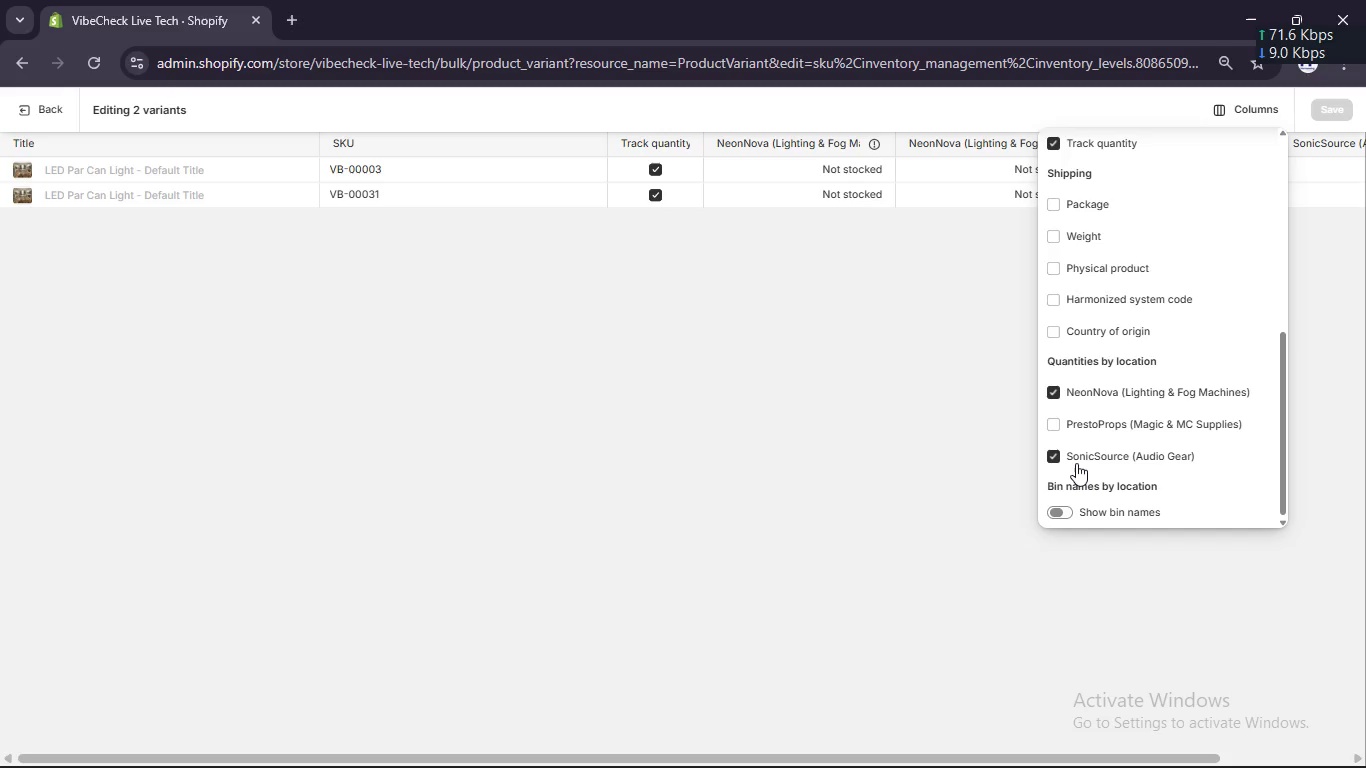 
left_click([1076, 463])
 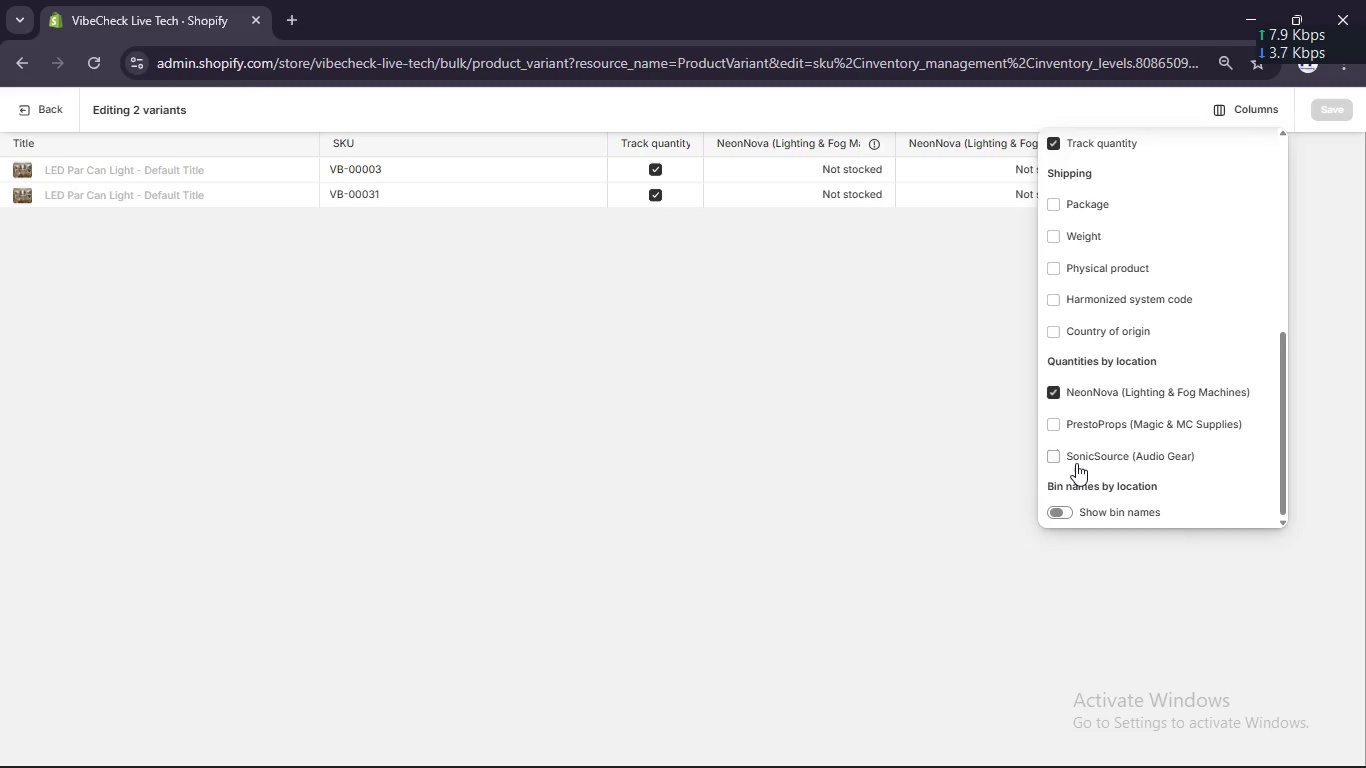 
scroll: coordinate [1085, 421], scroll_direction: up, amount: 8.0
 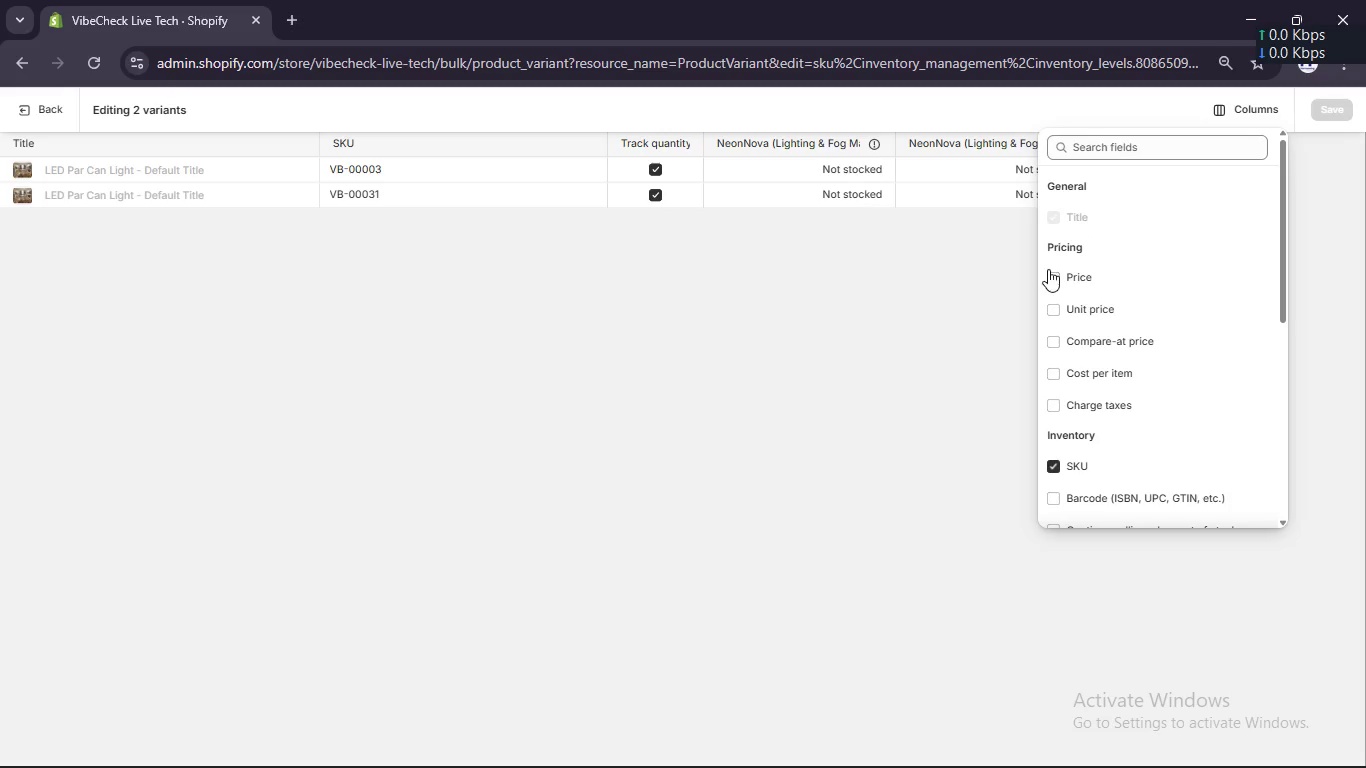 
left_click([1049, 277])
 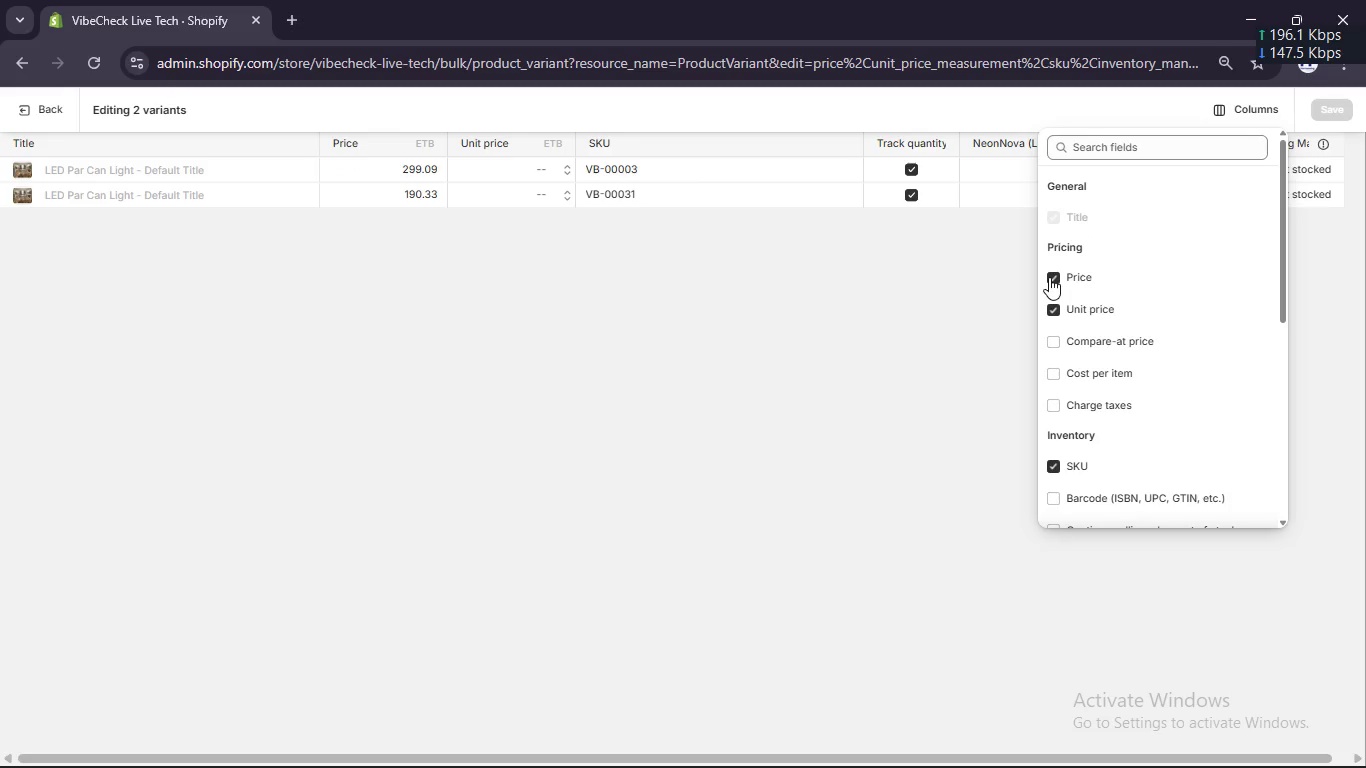 
left_click([899, 315])
 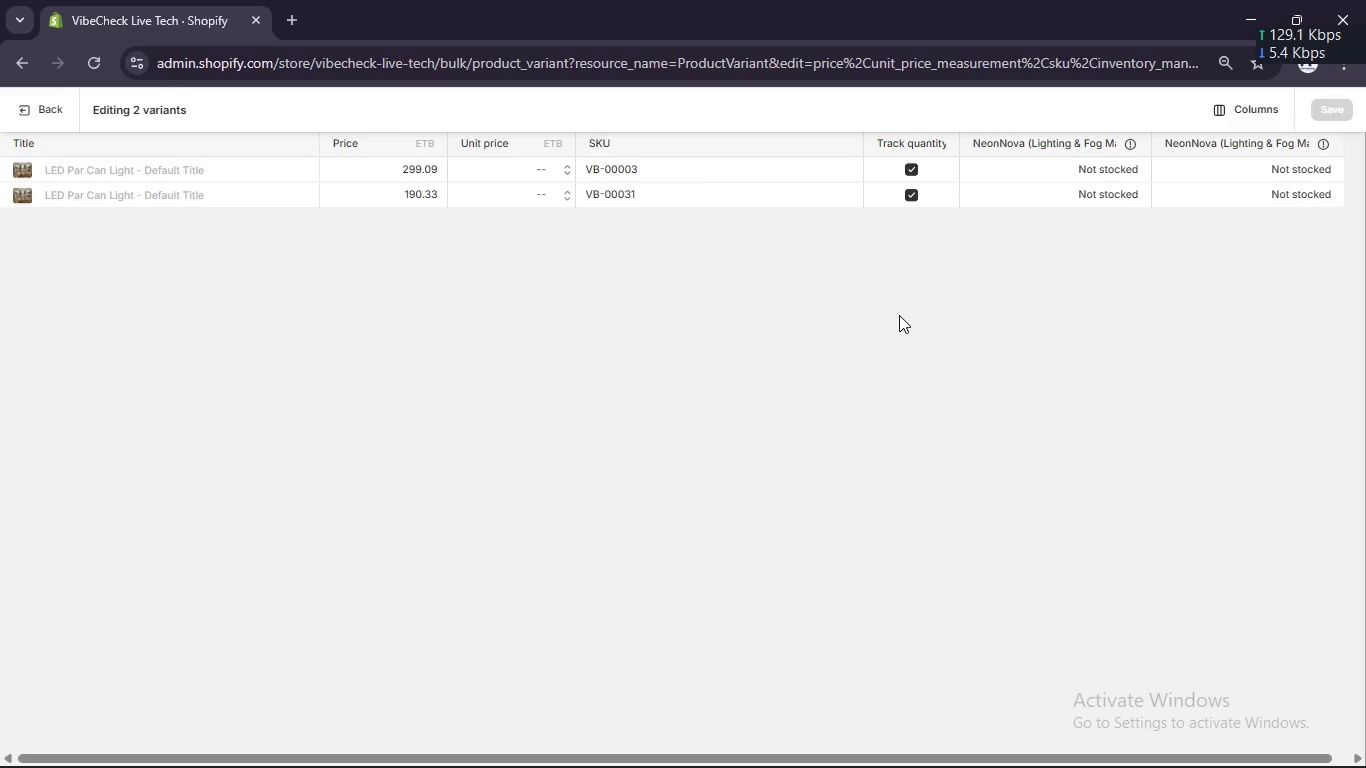 
scroll: coordinate [1068, 202], scroll_direction: up, amount: 1.0
 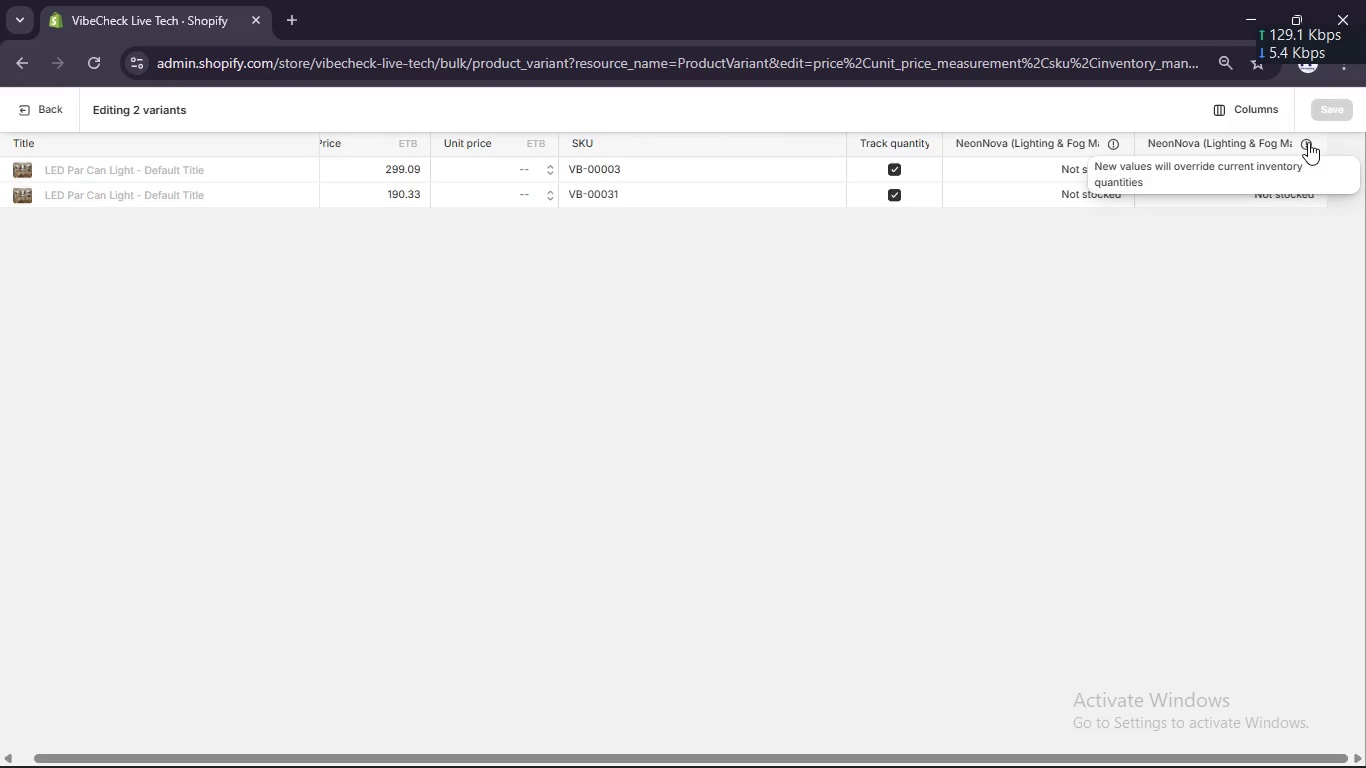 
left_click([1308, 142])
 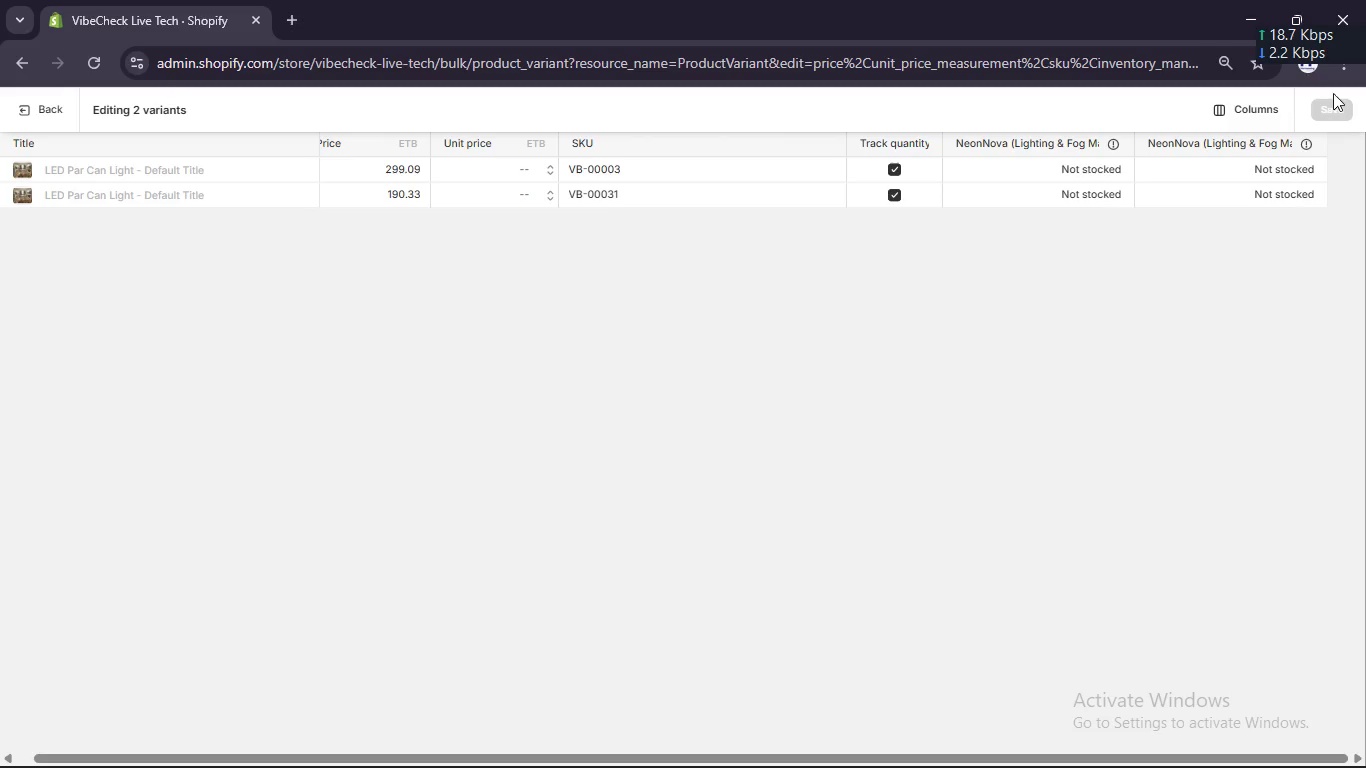 
left_click_drag(start_coordinate=[1333, 92], to_coordinate=[1333, 106])
 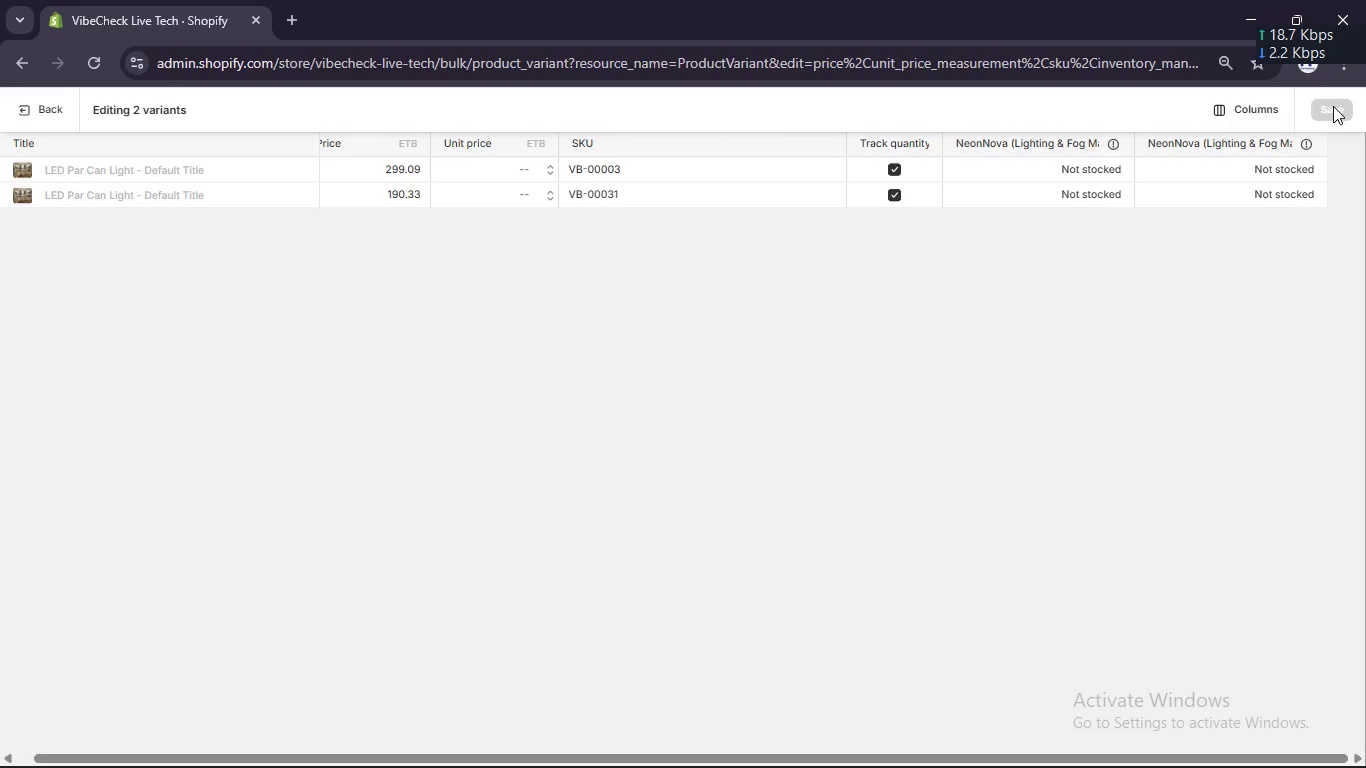 
double_click([1333, 106])
 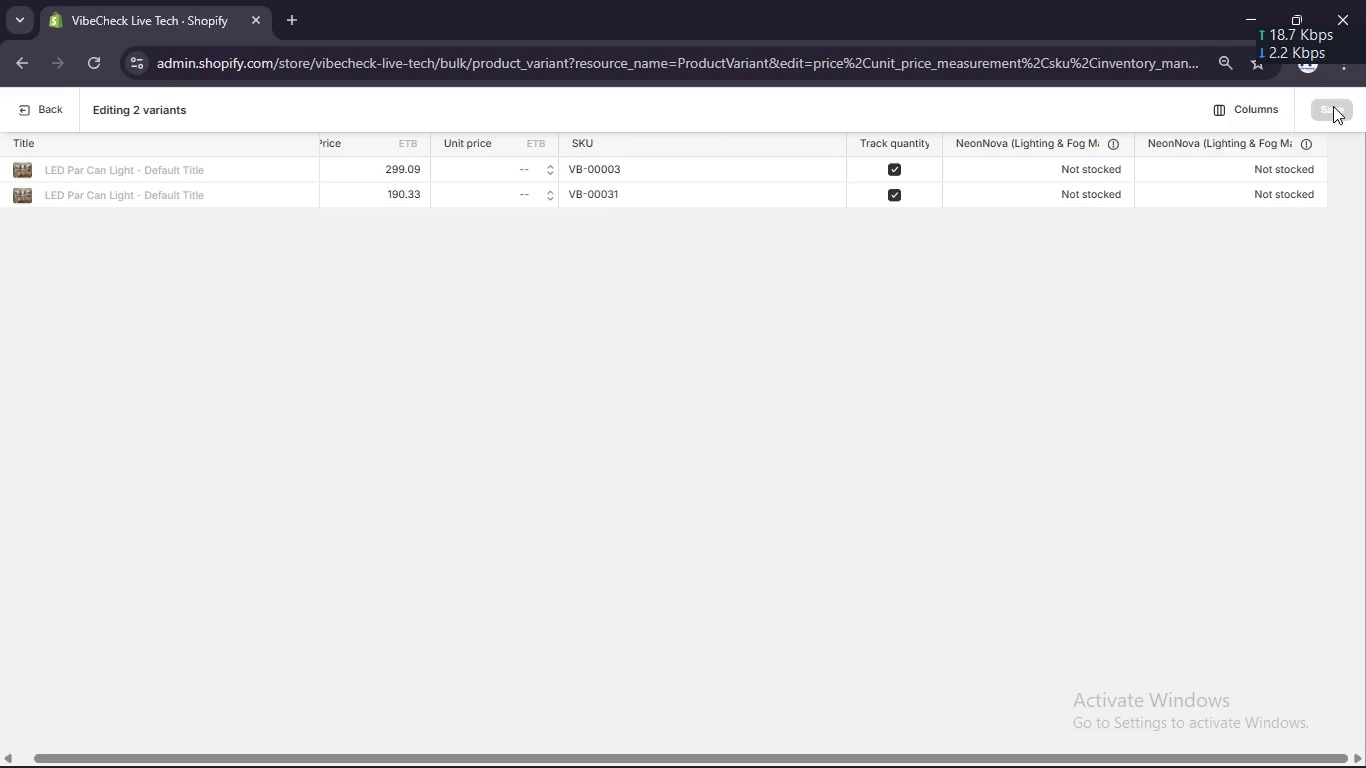 
triple_click([1333, 106])
 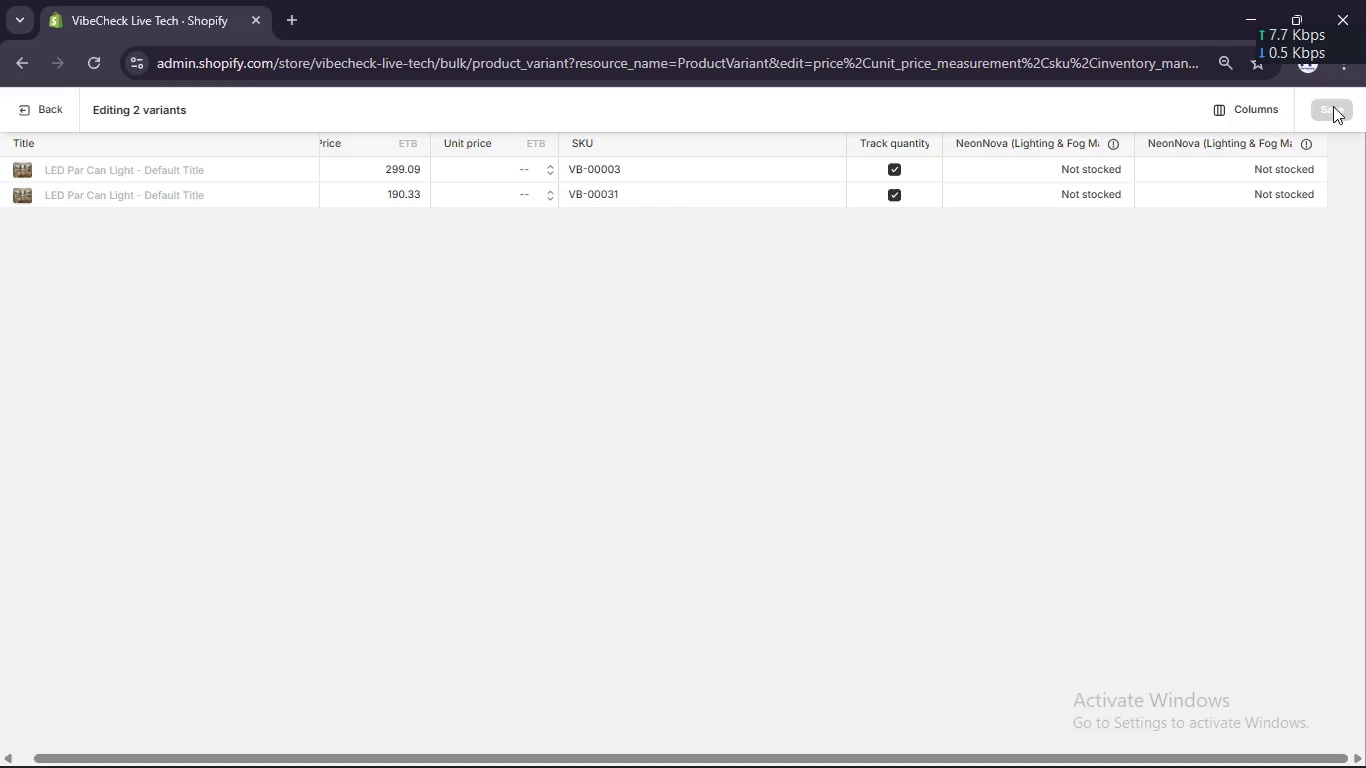 
triple_click([1333, 106])
 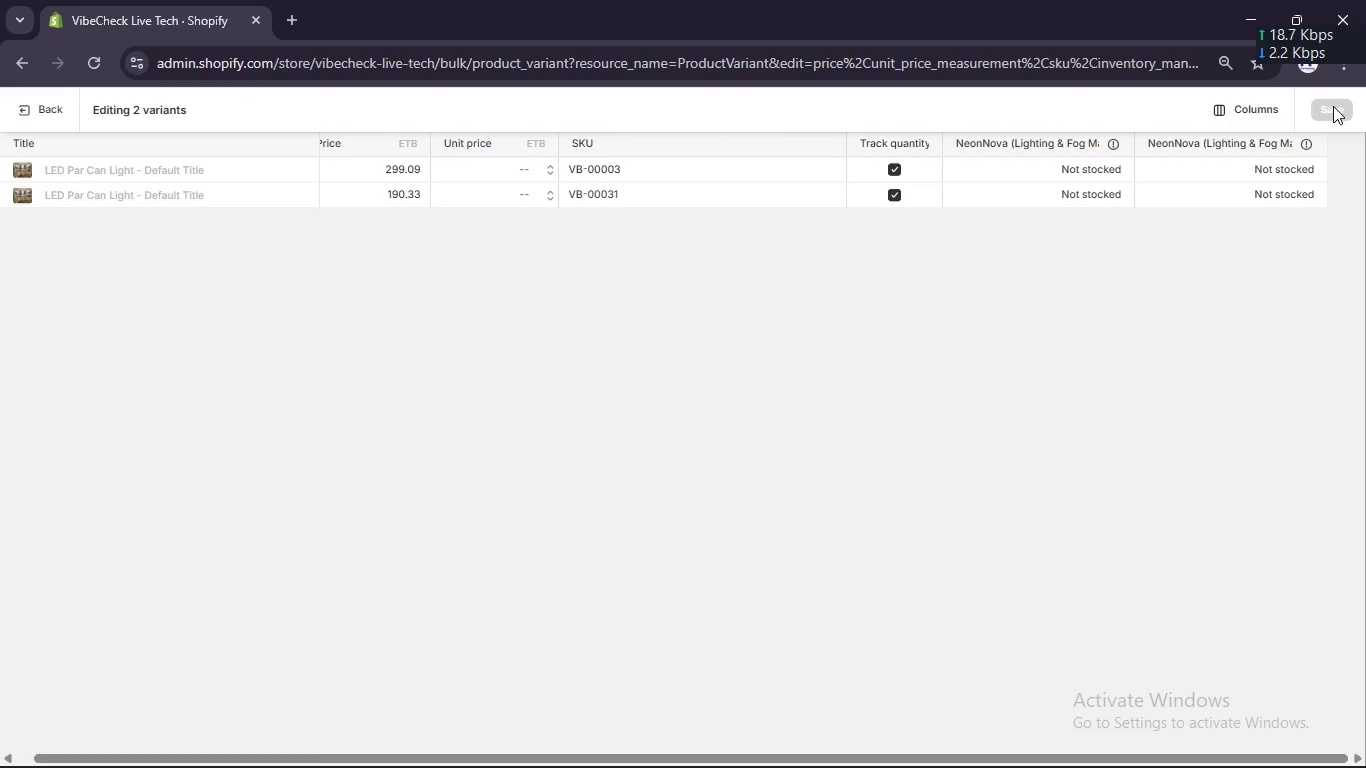 
triple_click([1333, 106])
 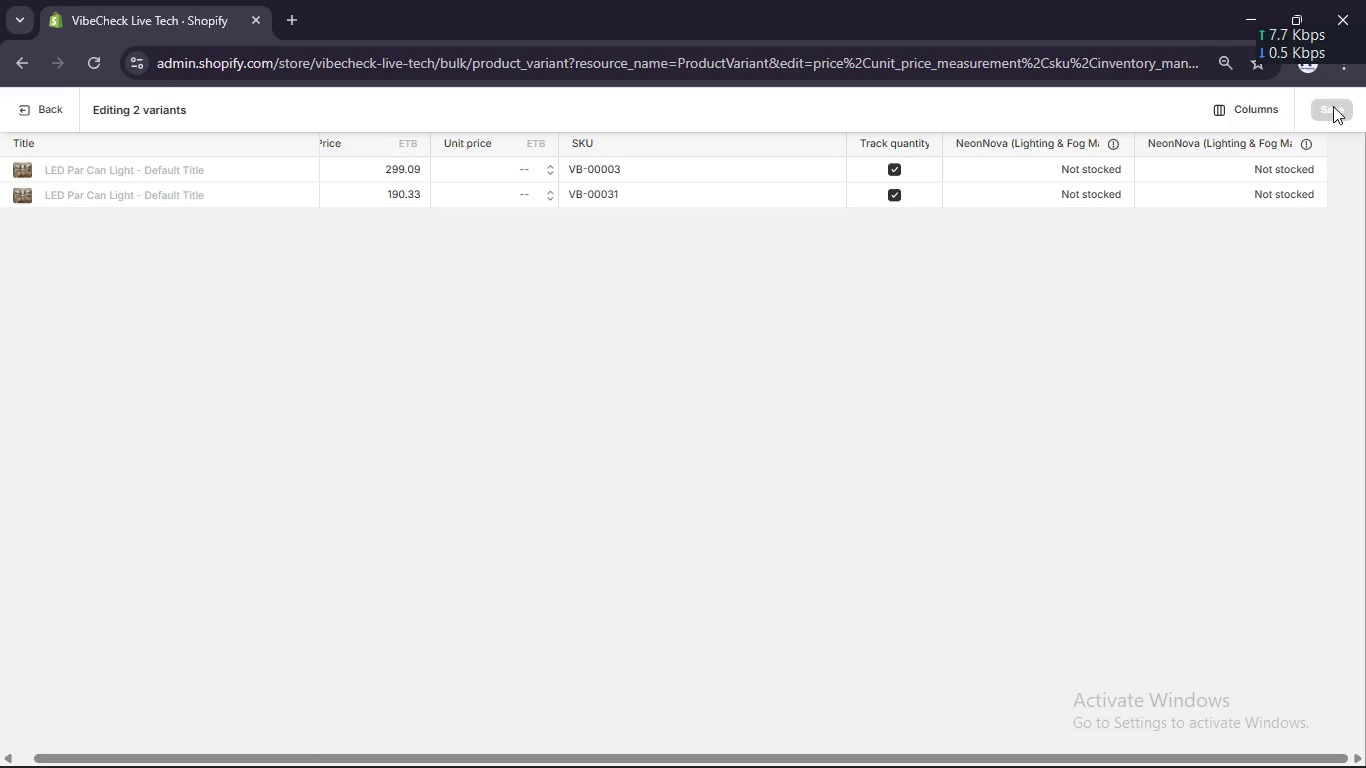 
triple_click([1333, 106])
 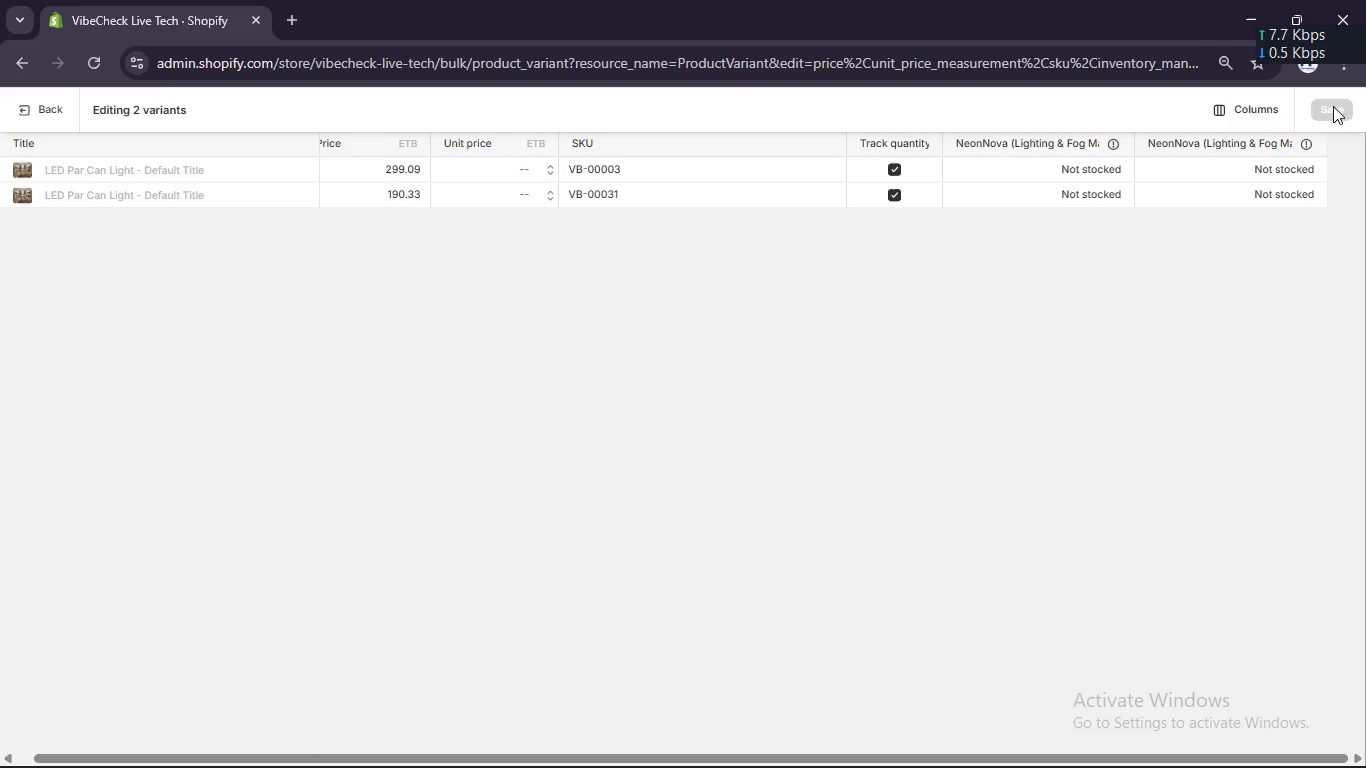 
triple_click([1333, 106])
 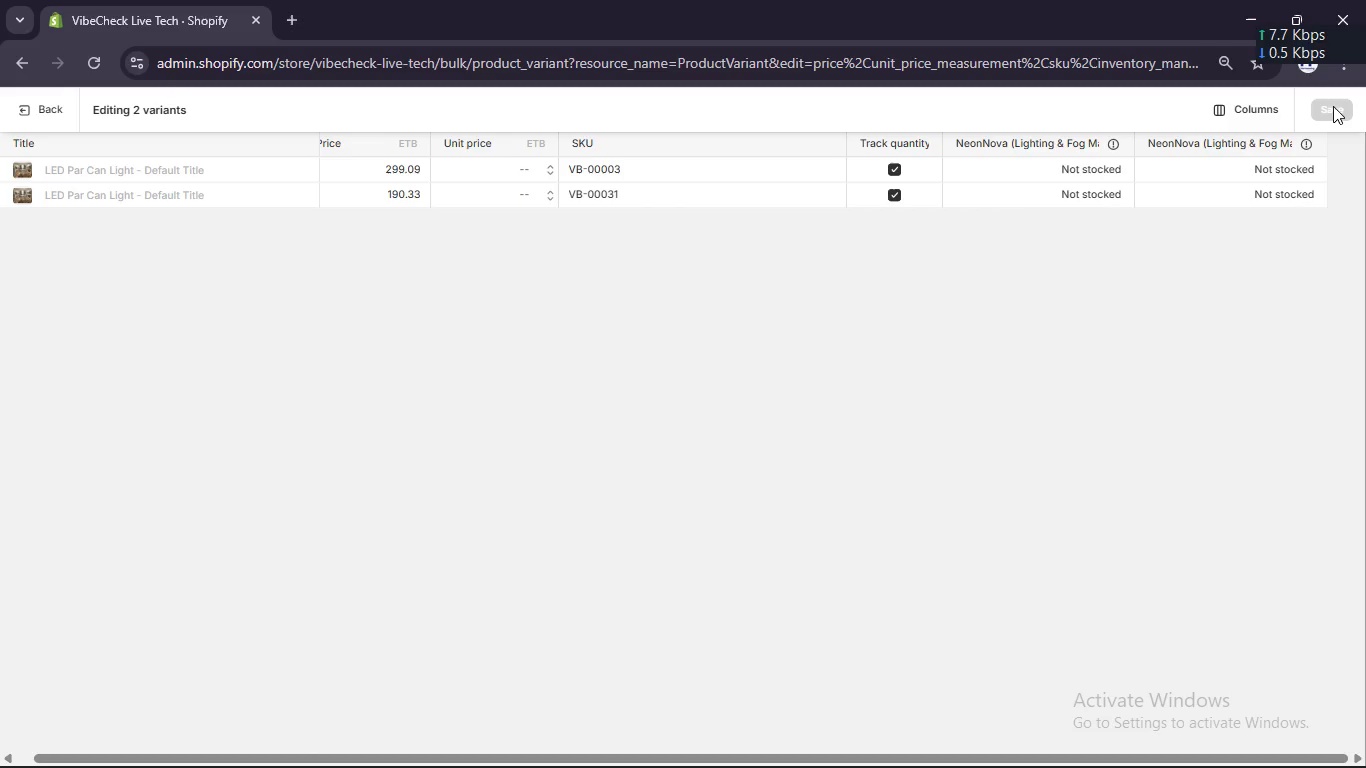 
triple_click([1333, 106])
 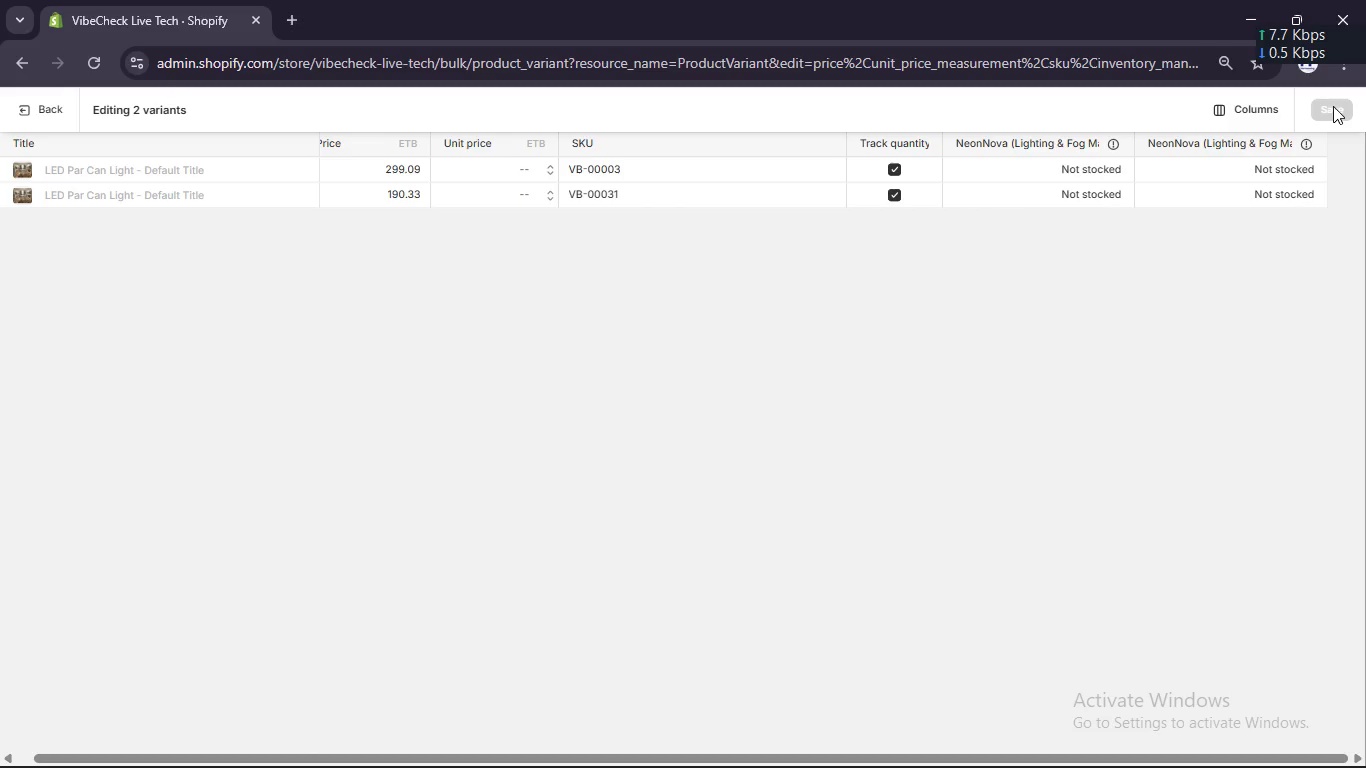 
triple_click([1333, 106])
 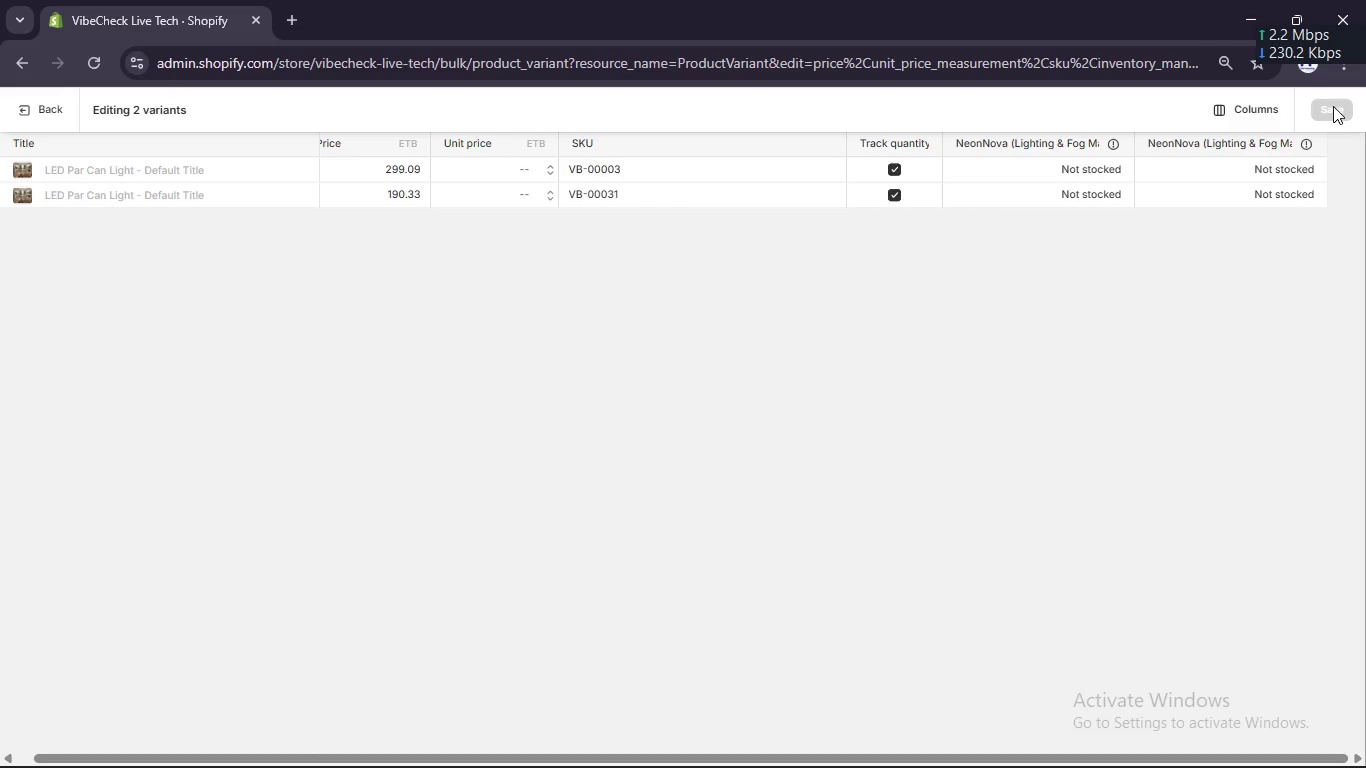 
triple_click([1333, 106])
 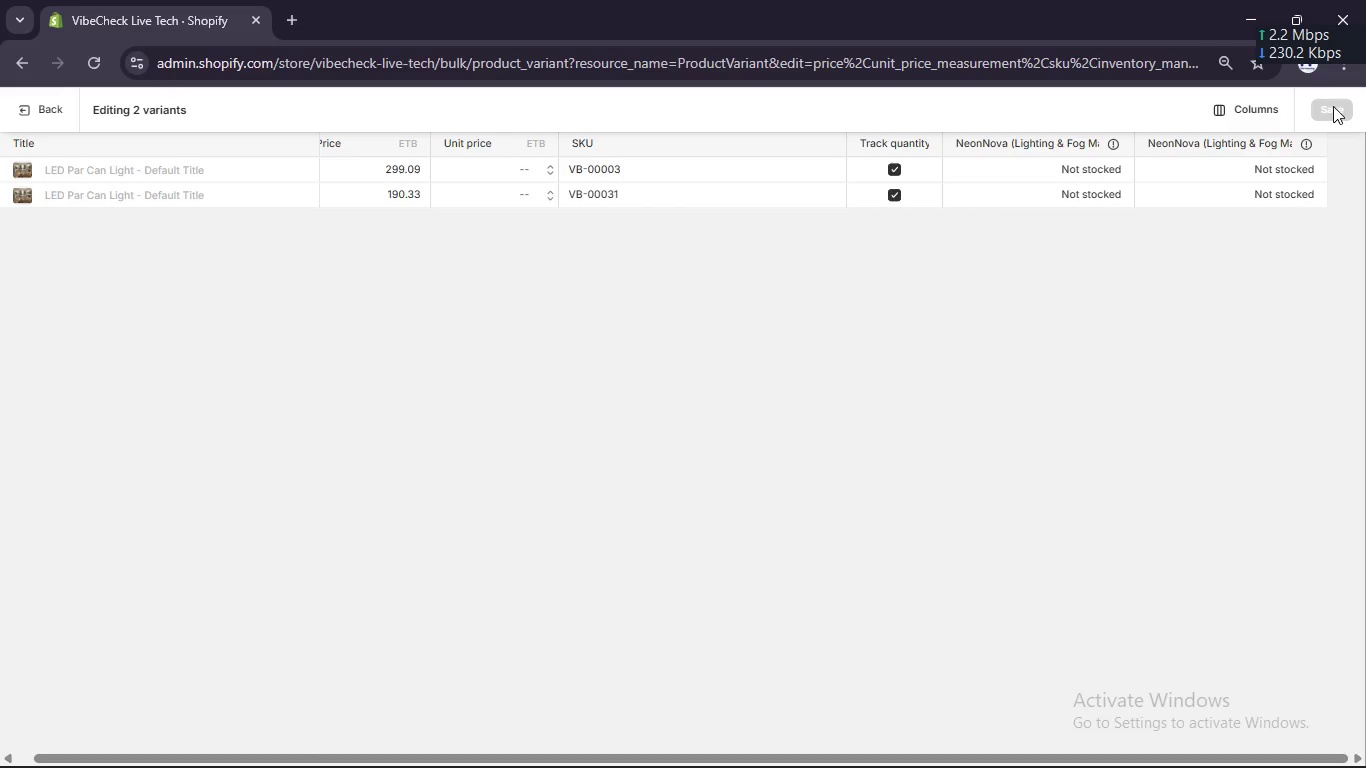 
double_click([1333, 106])
 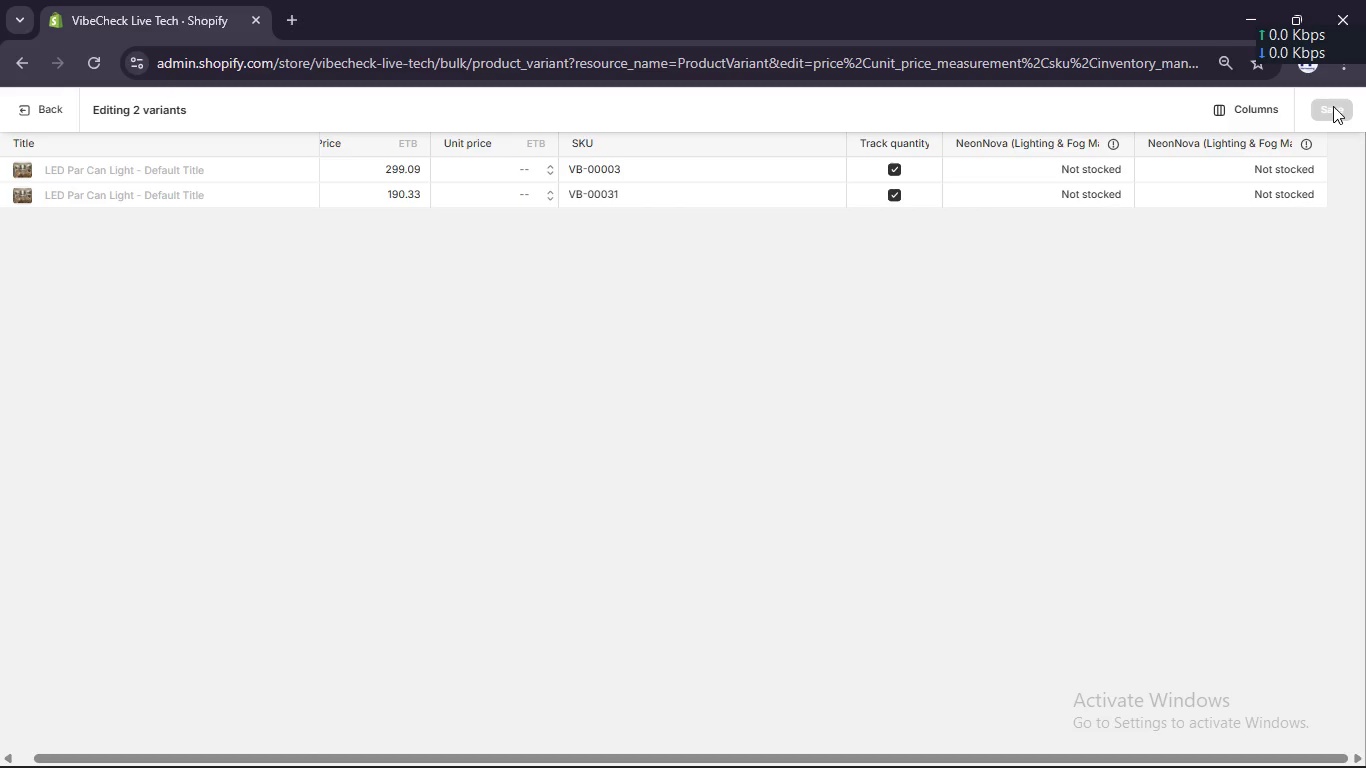 
triple_click([1333, 106])
 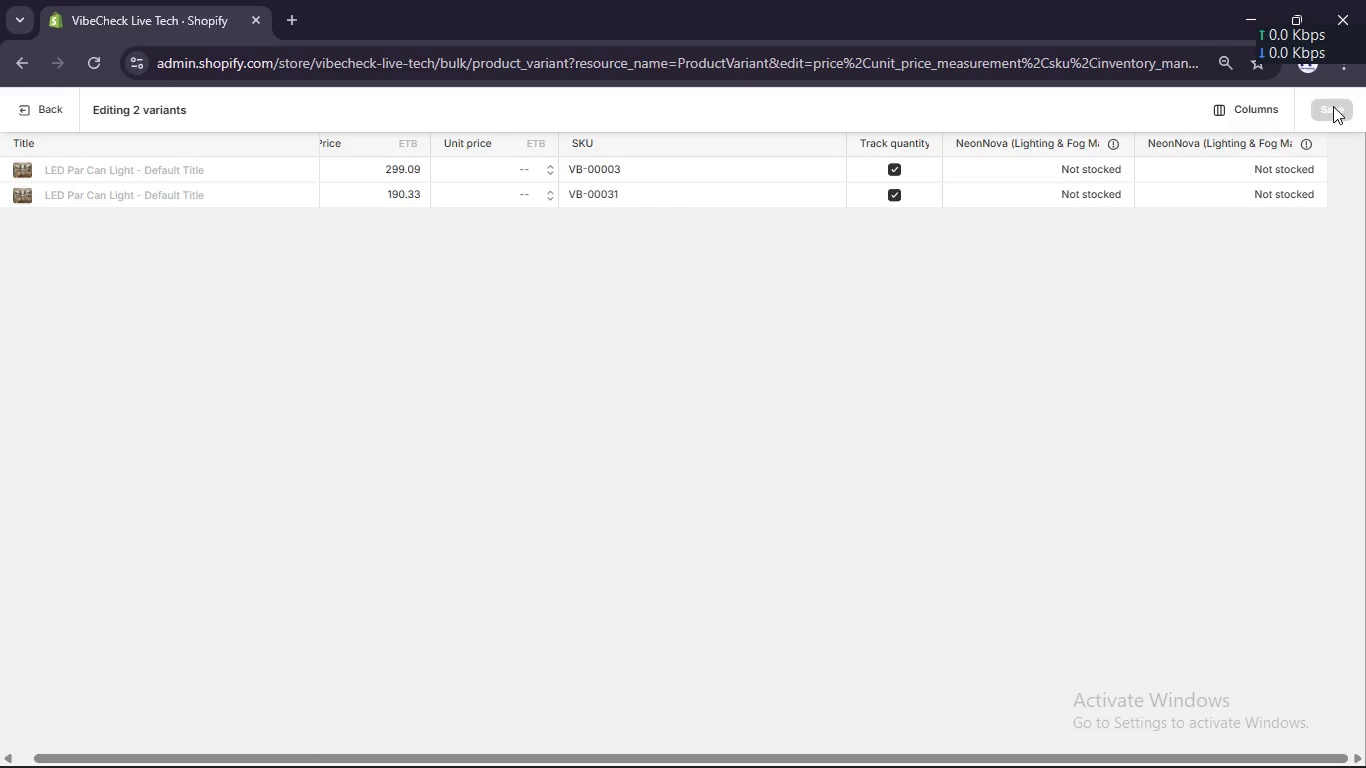 
triple_click([1333, 106])
 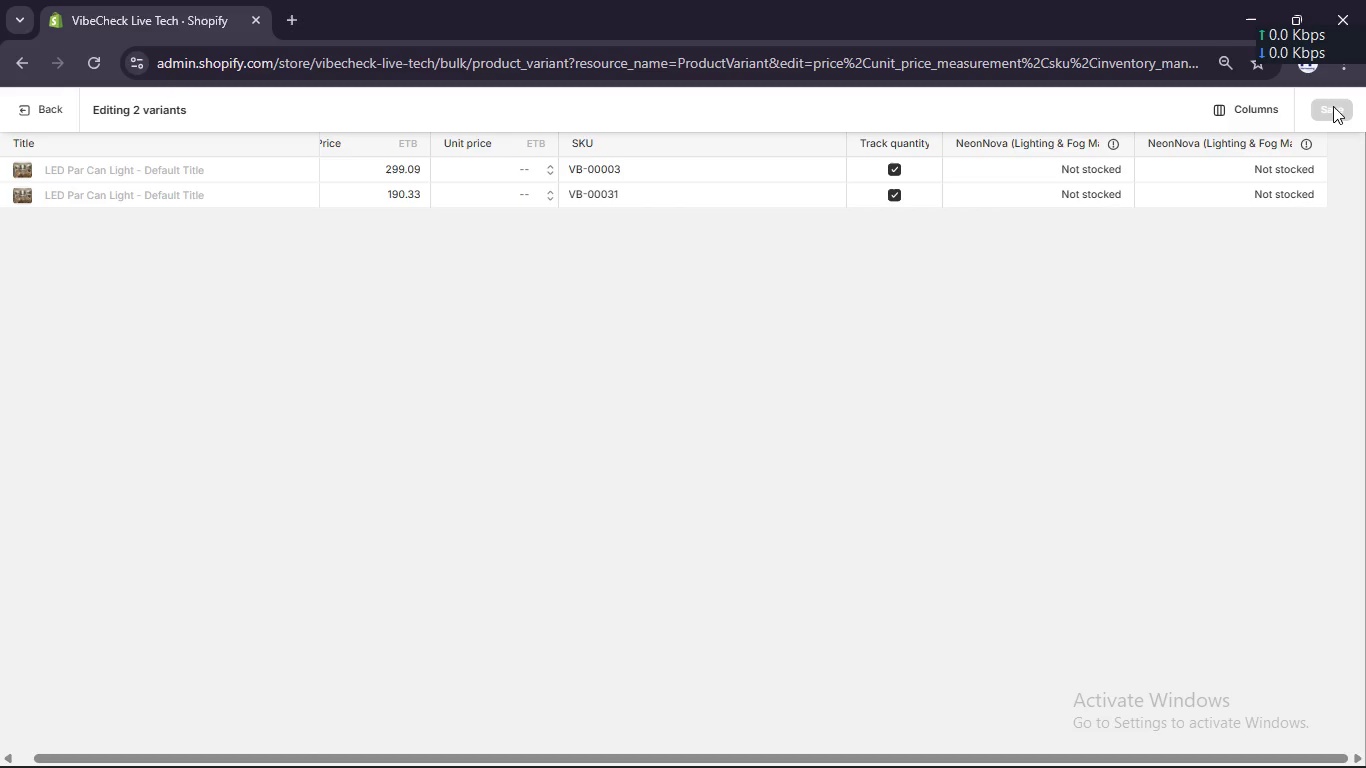 
triple_click([1333, 106])
 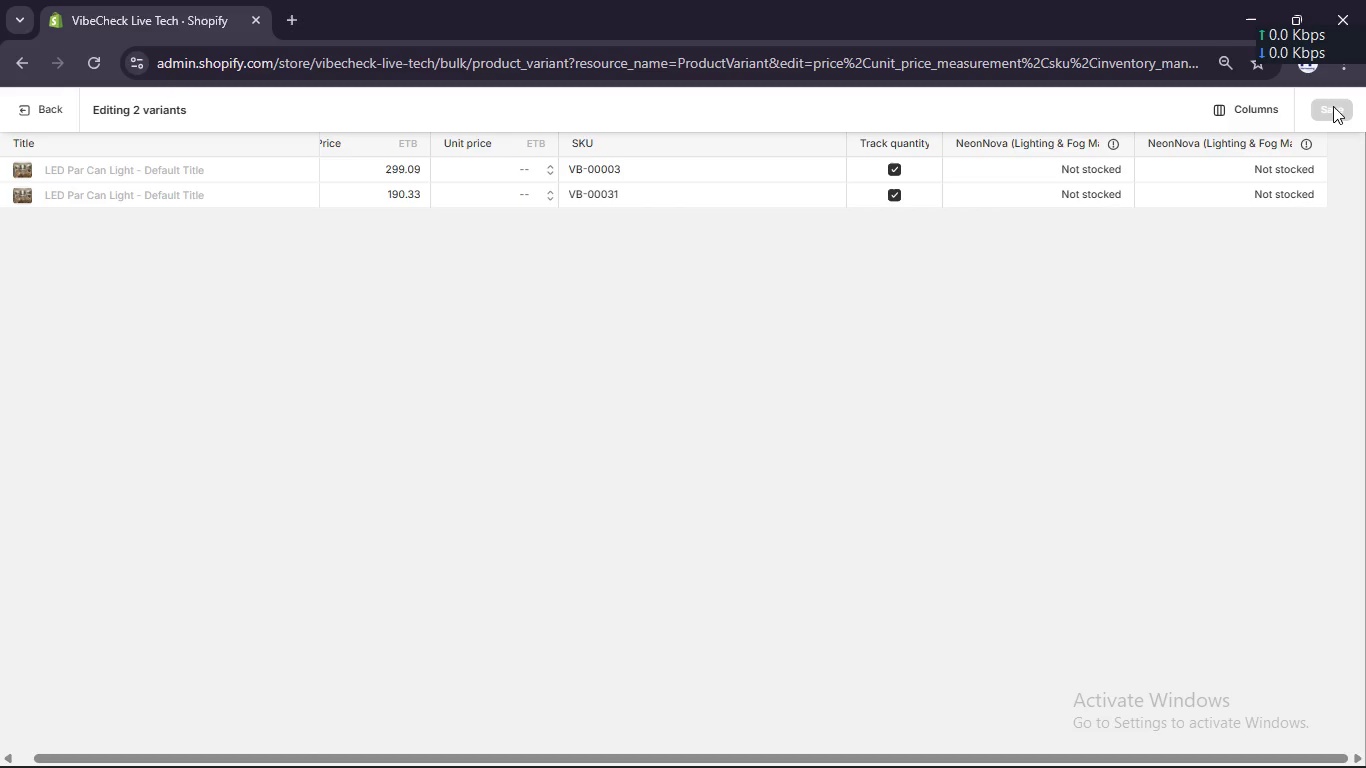 
triple_click([1333, 106])
 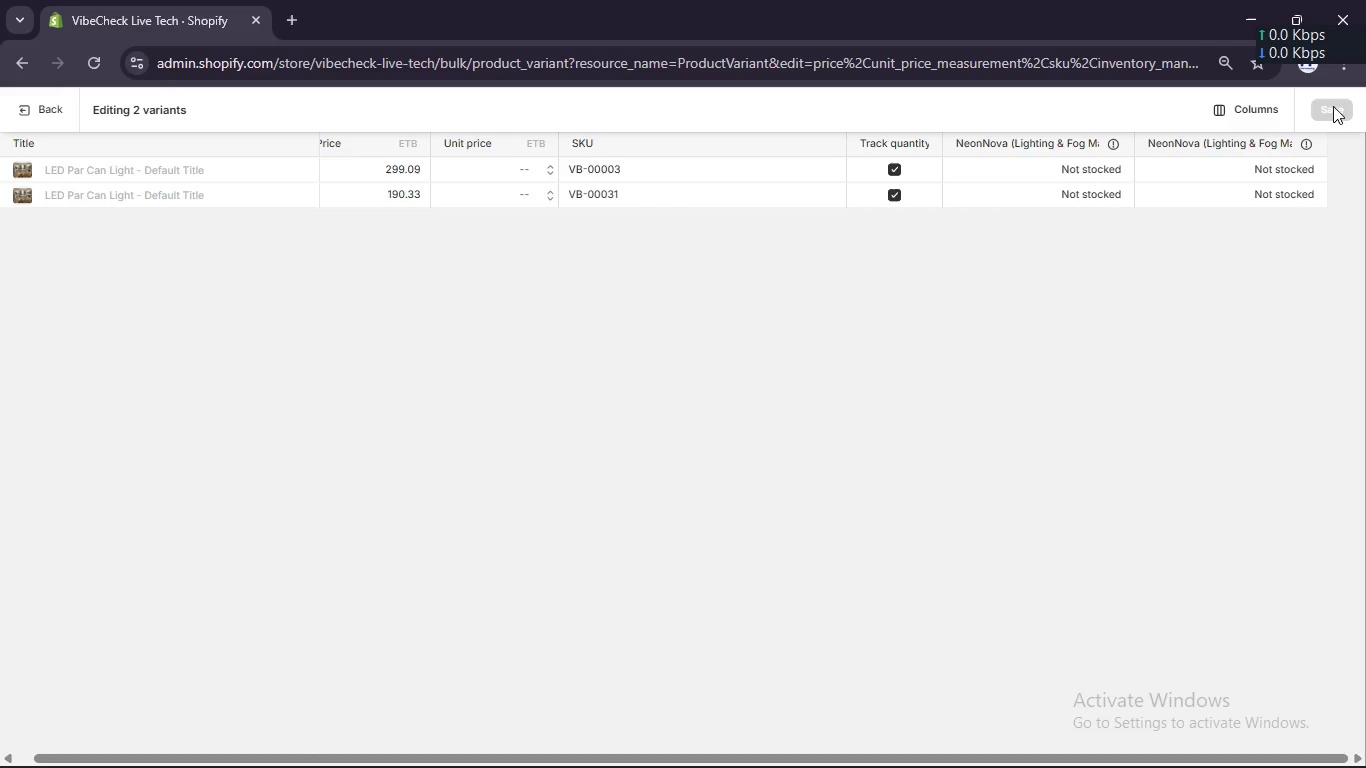 
triple_click([1333, 106])
 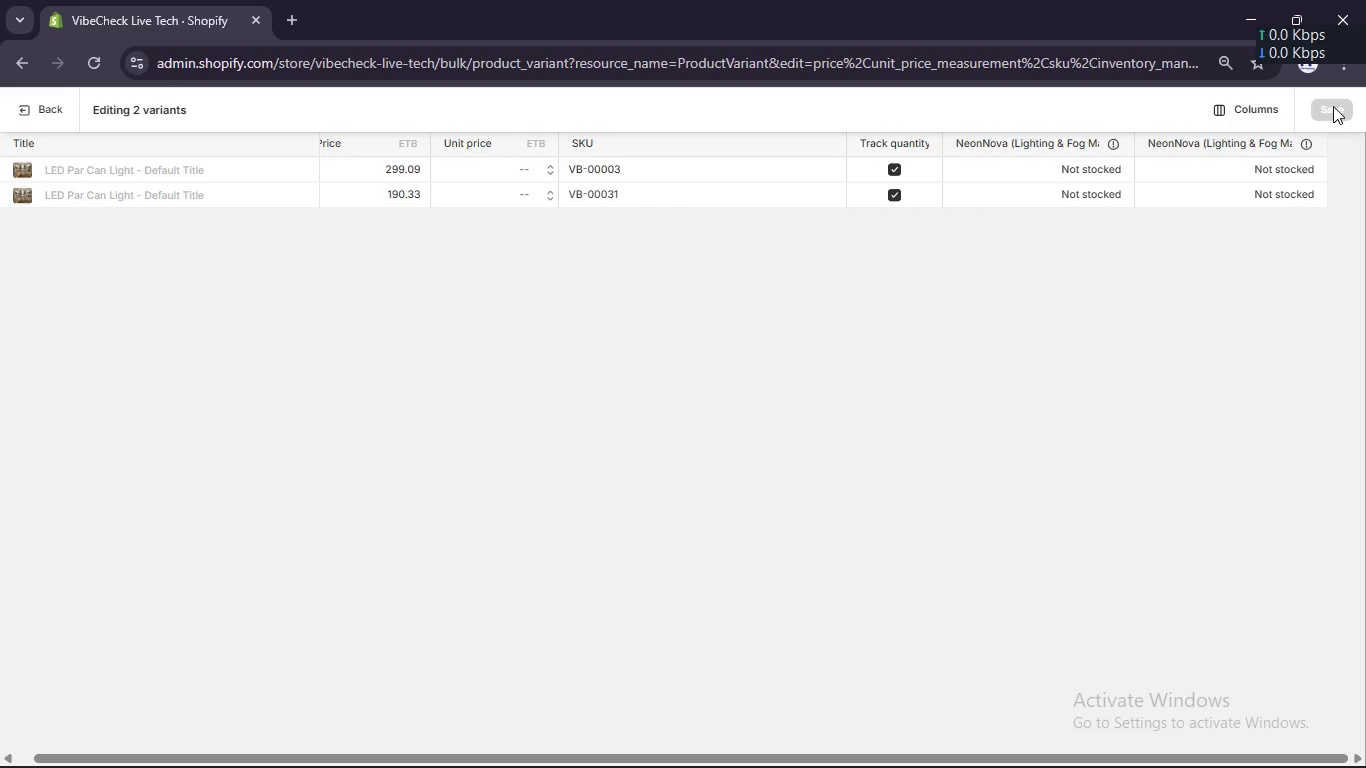 
left_click([1333, 106])
 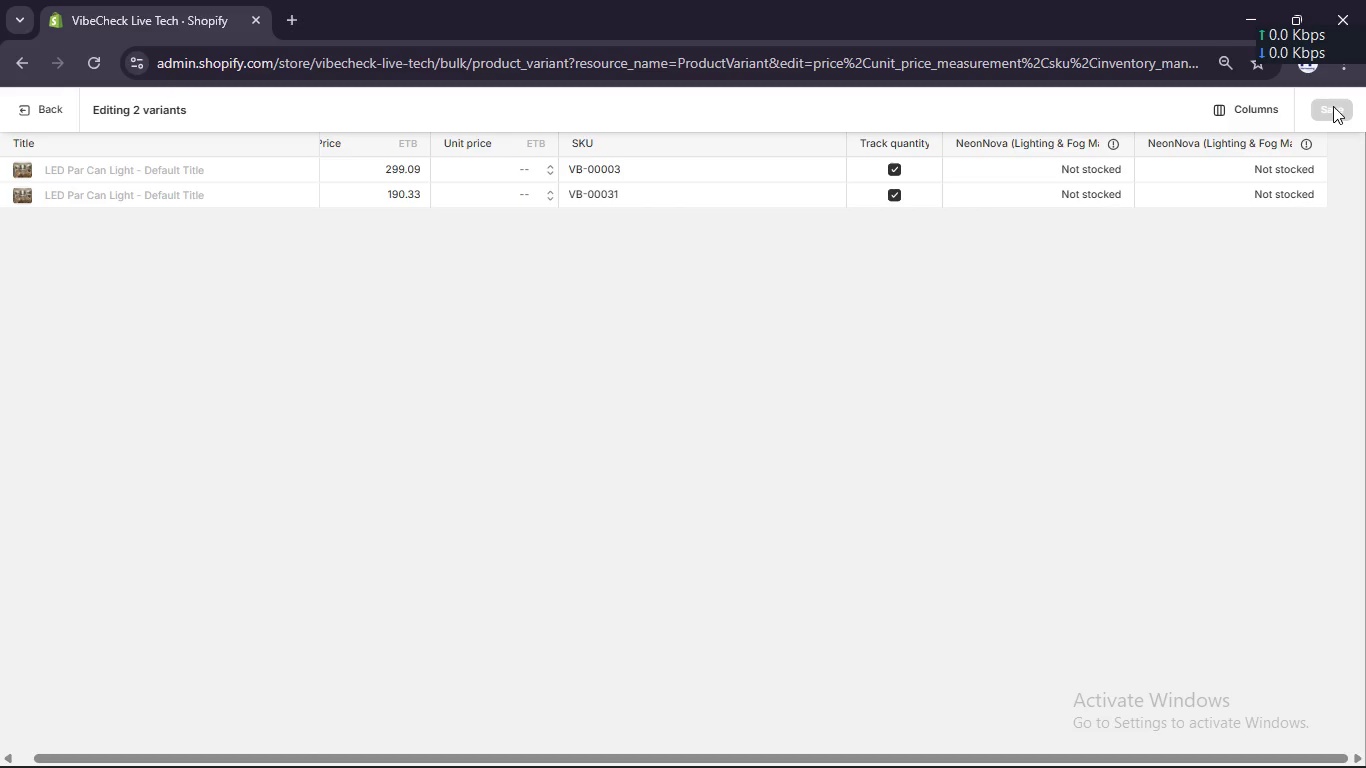 
left_click([1333, 106])
 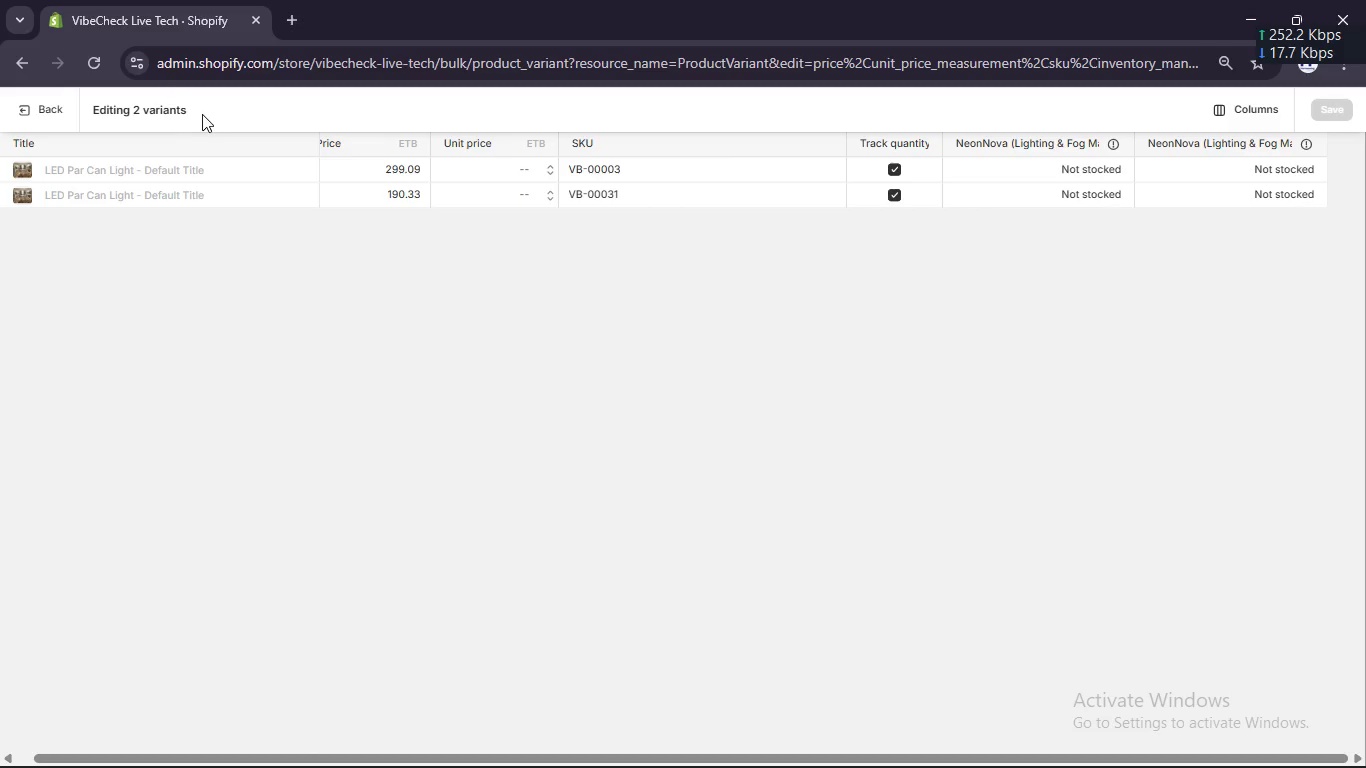 
double_click([177, 113])
 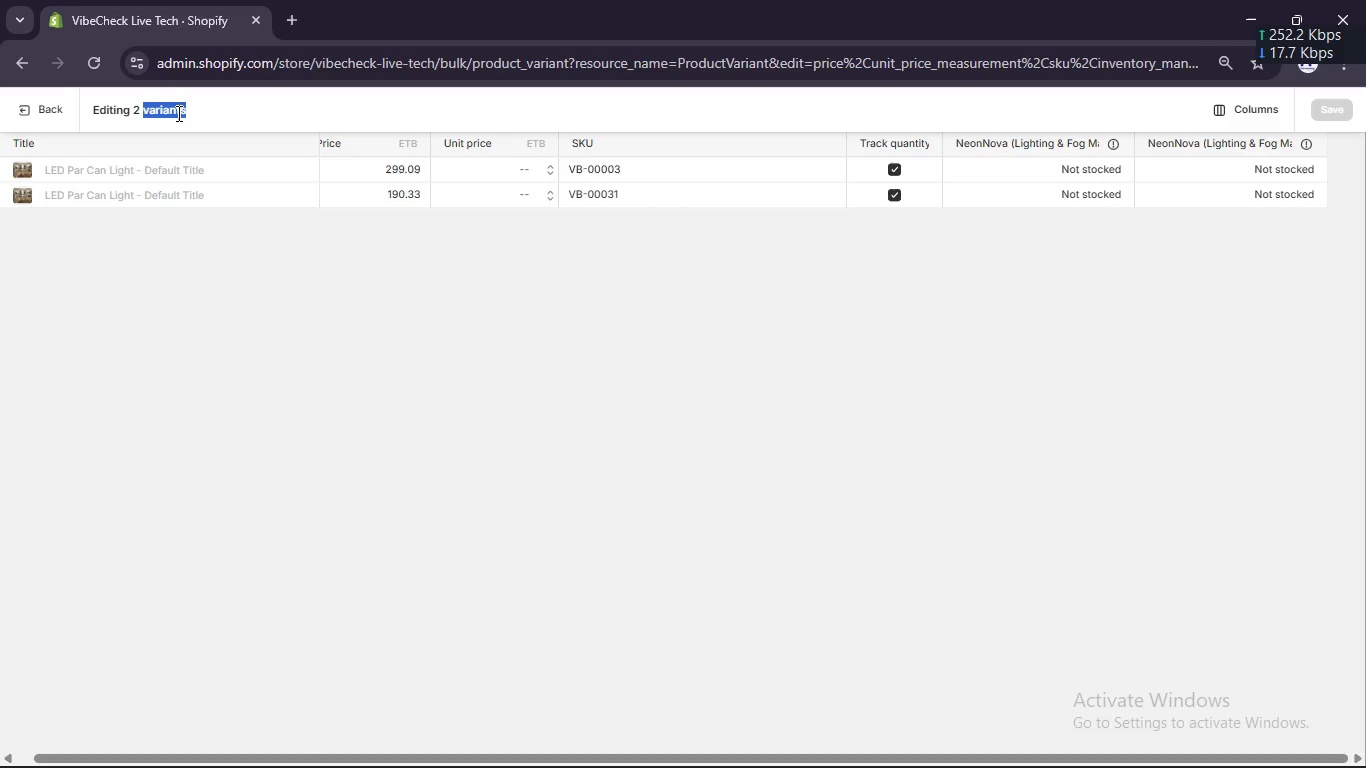 
left_click([177, 113])
 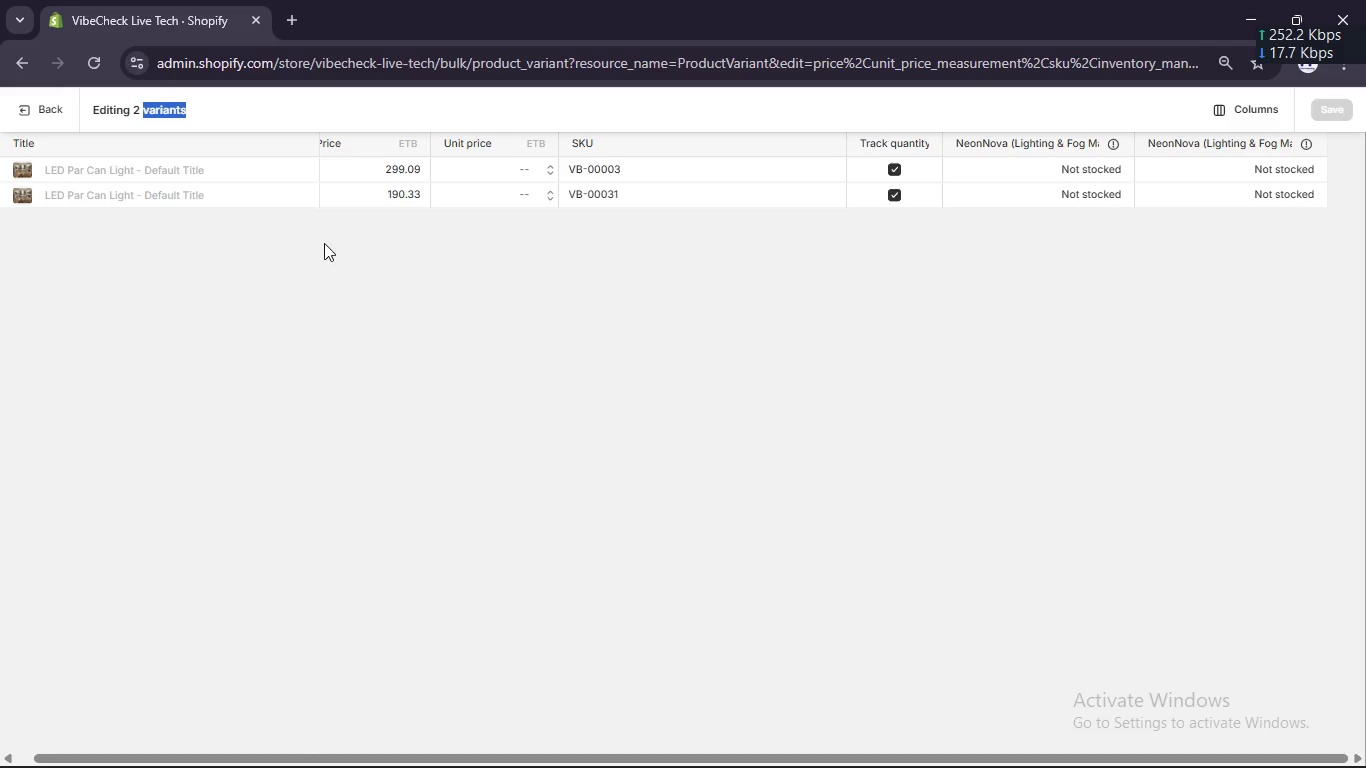 
left_click([328, 250])
 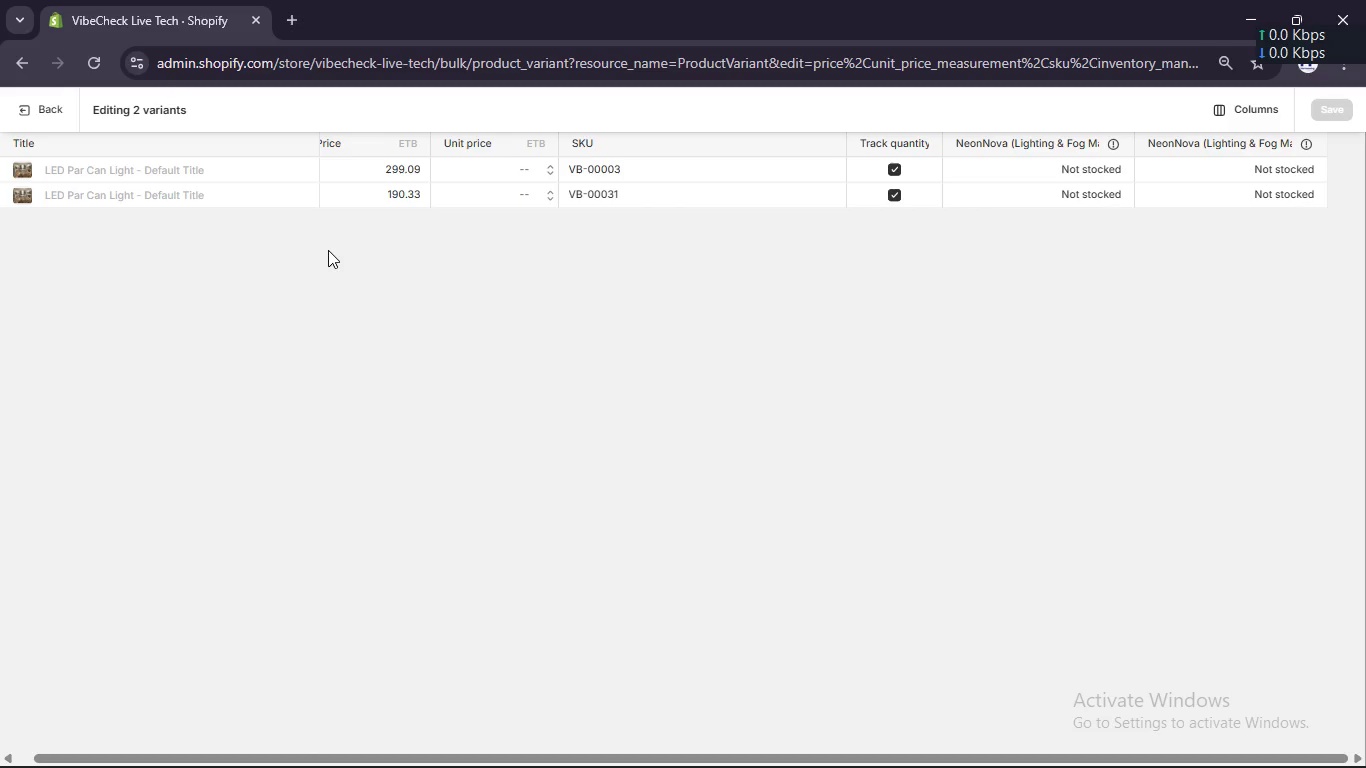 
wait(10.8)
 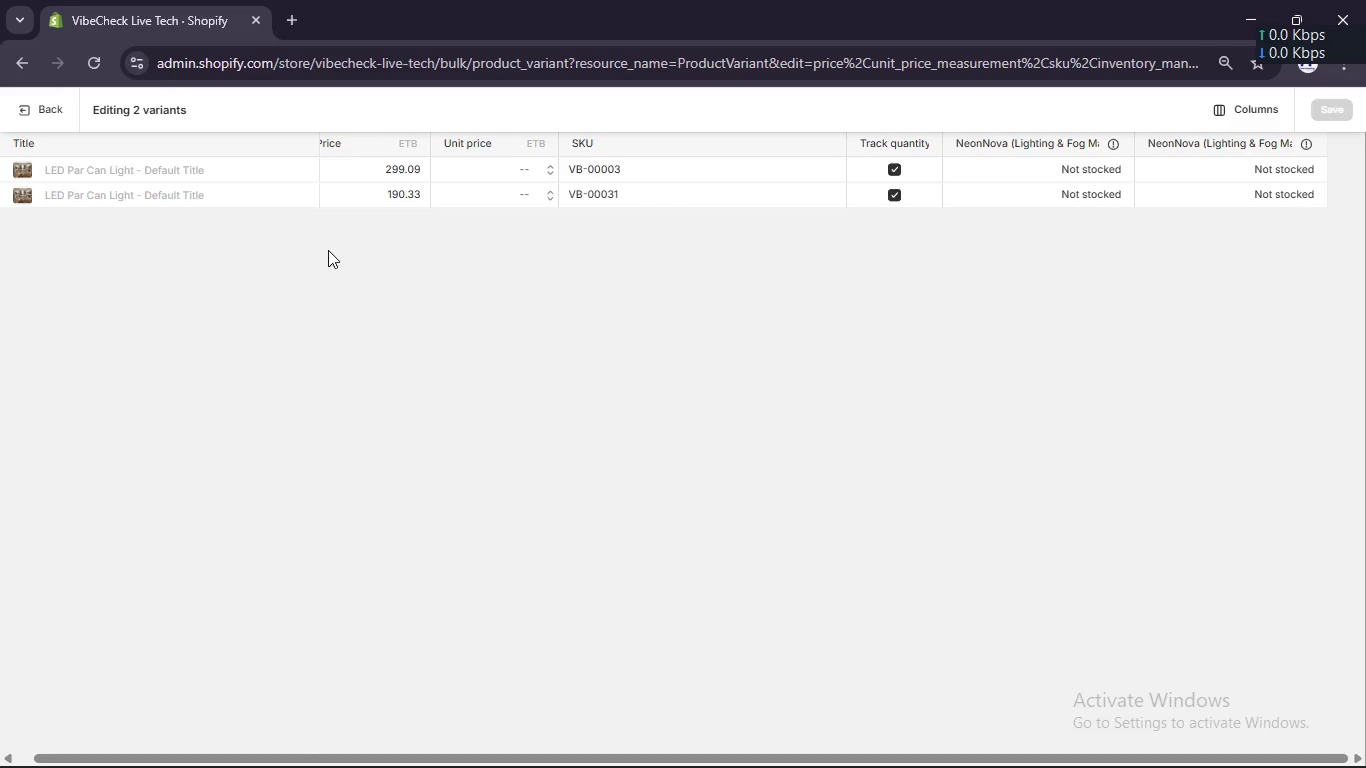 
left_click([29, 114])
 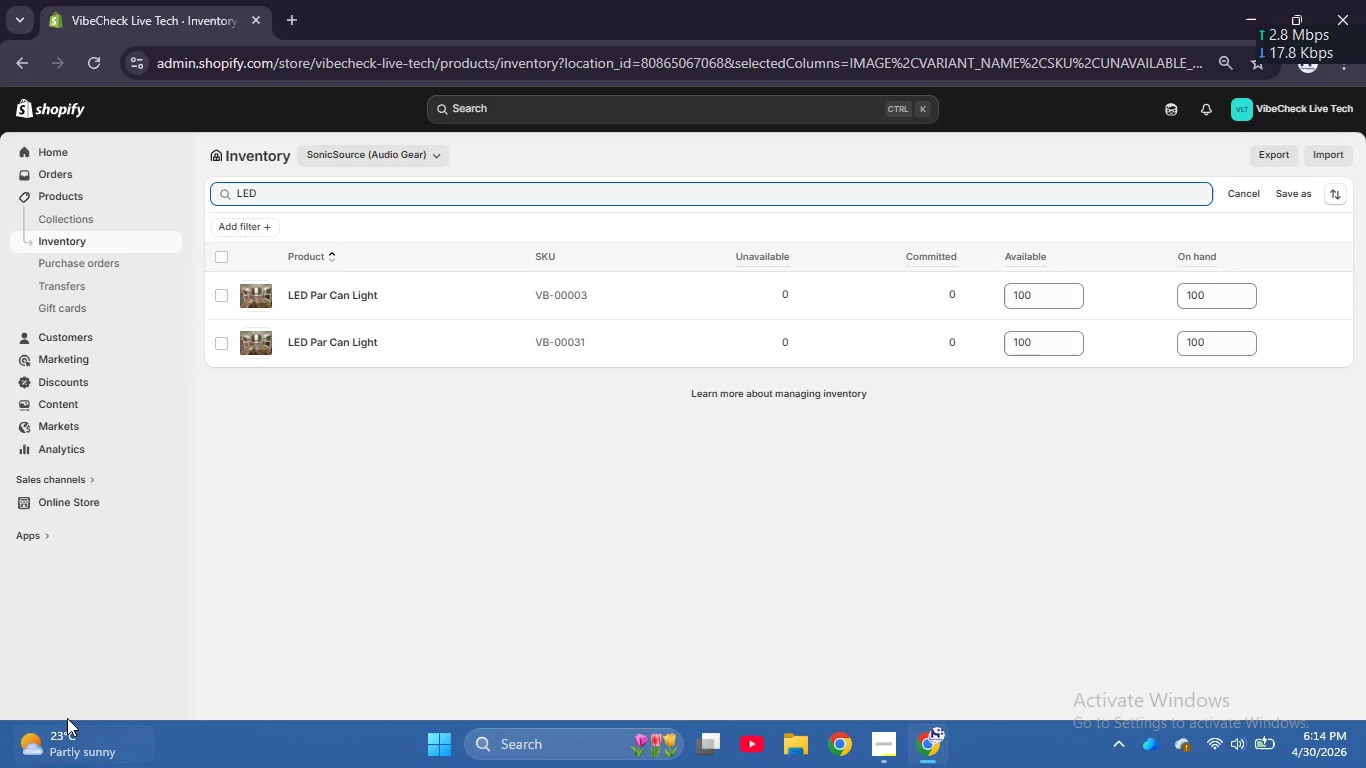 
wait(5.97)
 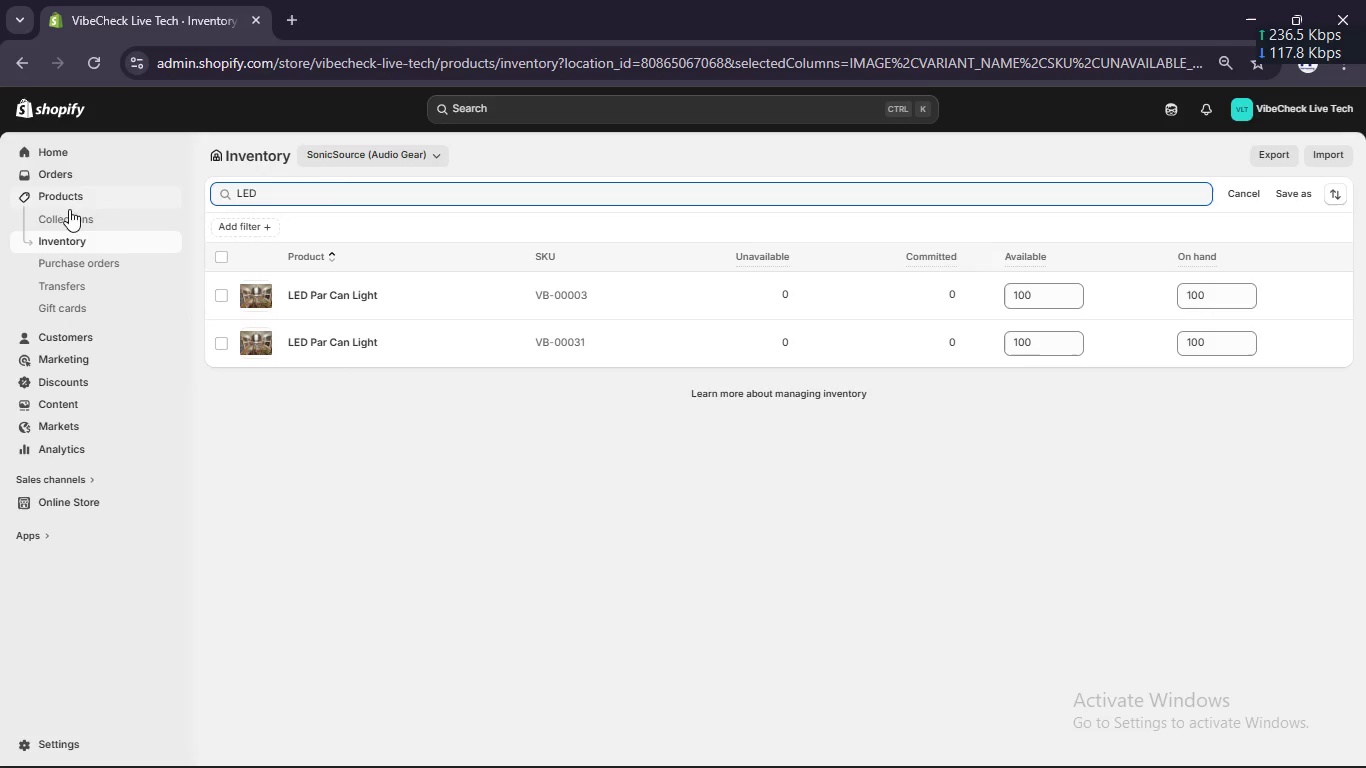 
left_click([61, 741])
 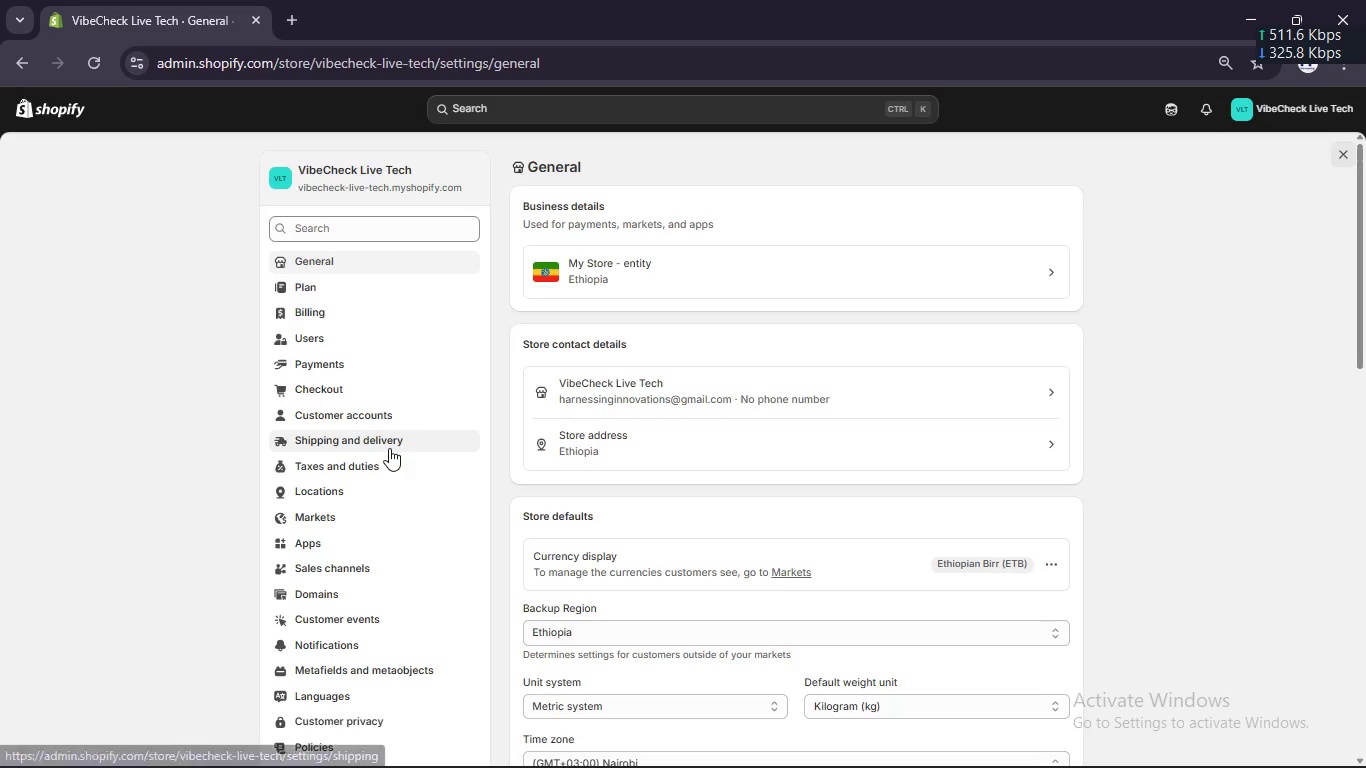 
left_click([368, 498])
 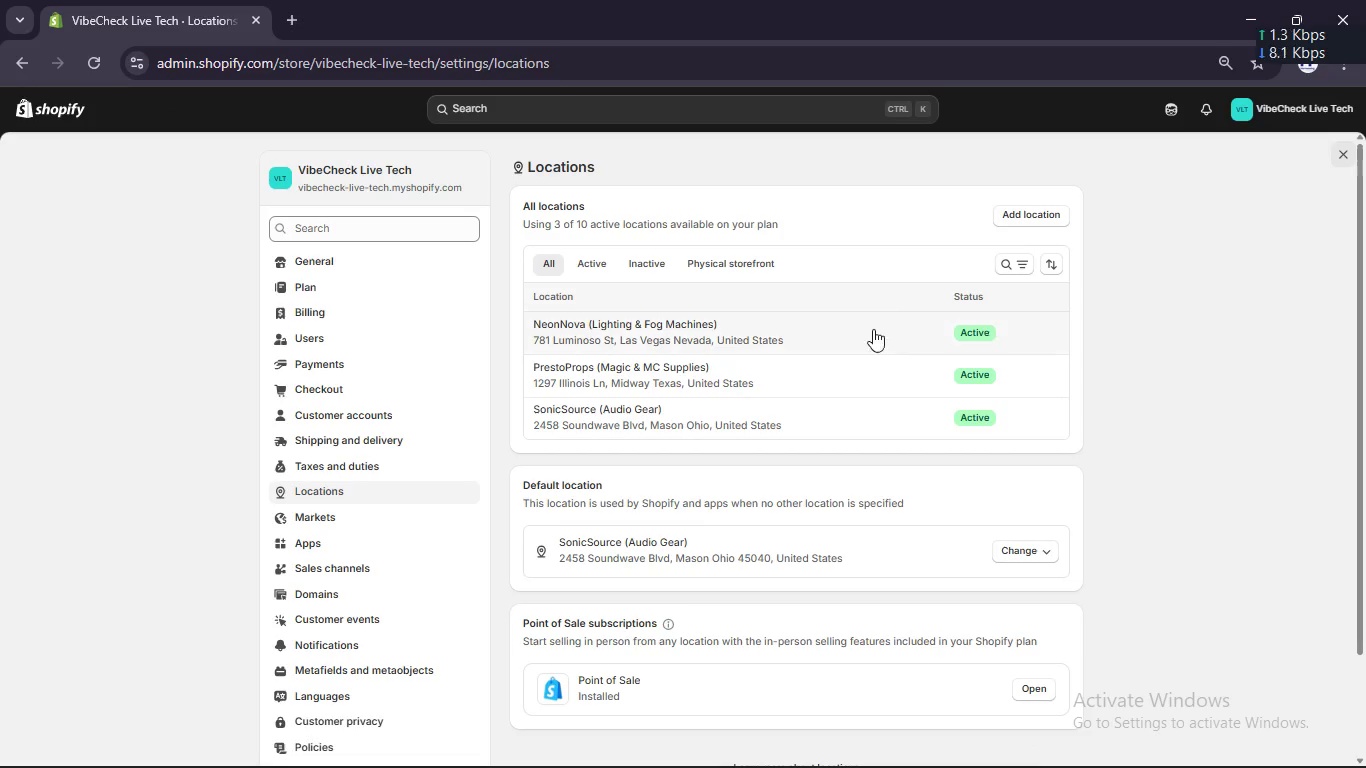 
left_click([865, 337])
 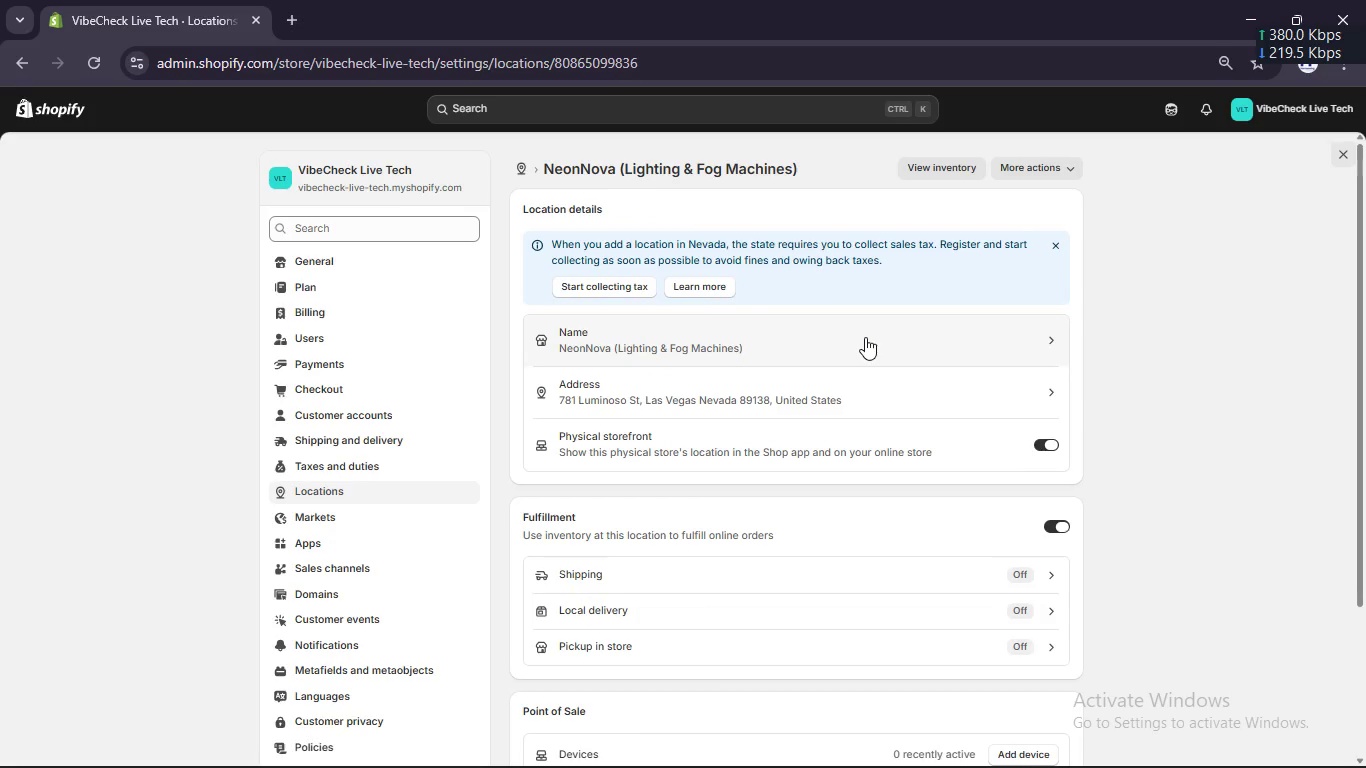 
scroll: coordinate [865, 337], scroll_direction: down, amount: 3.0
 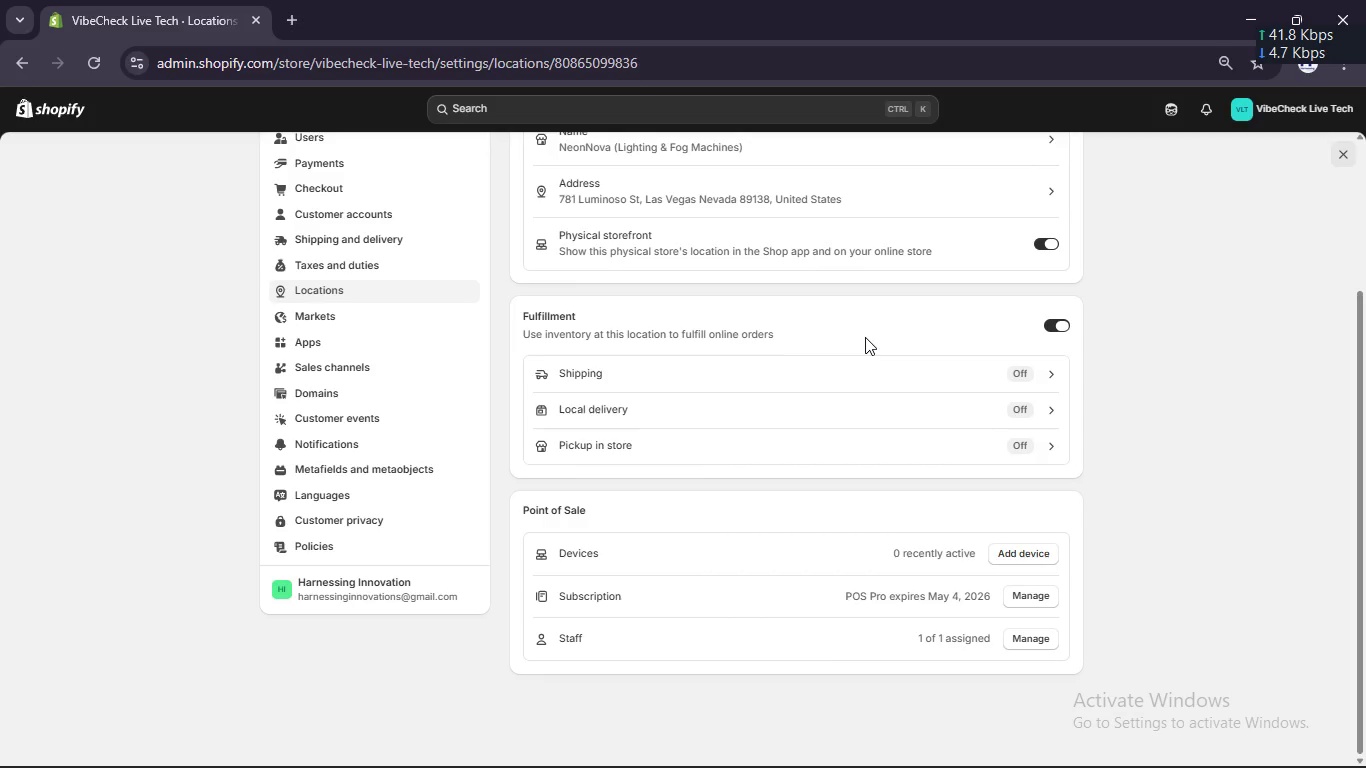 
wait(5.12)
 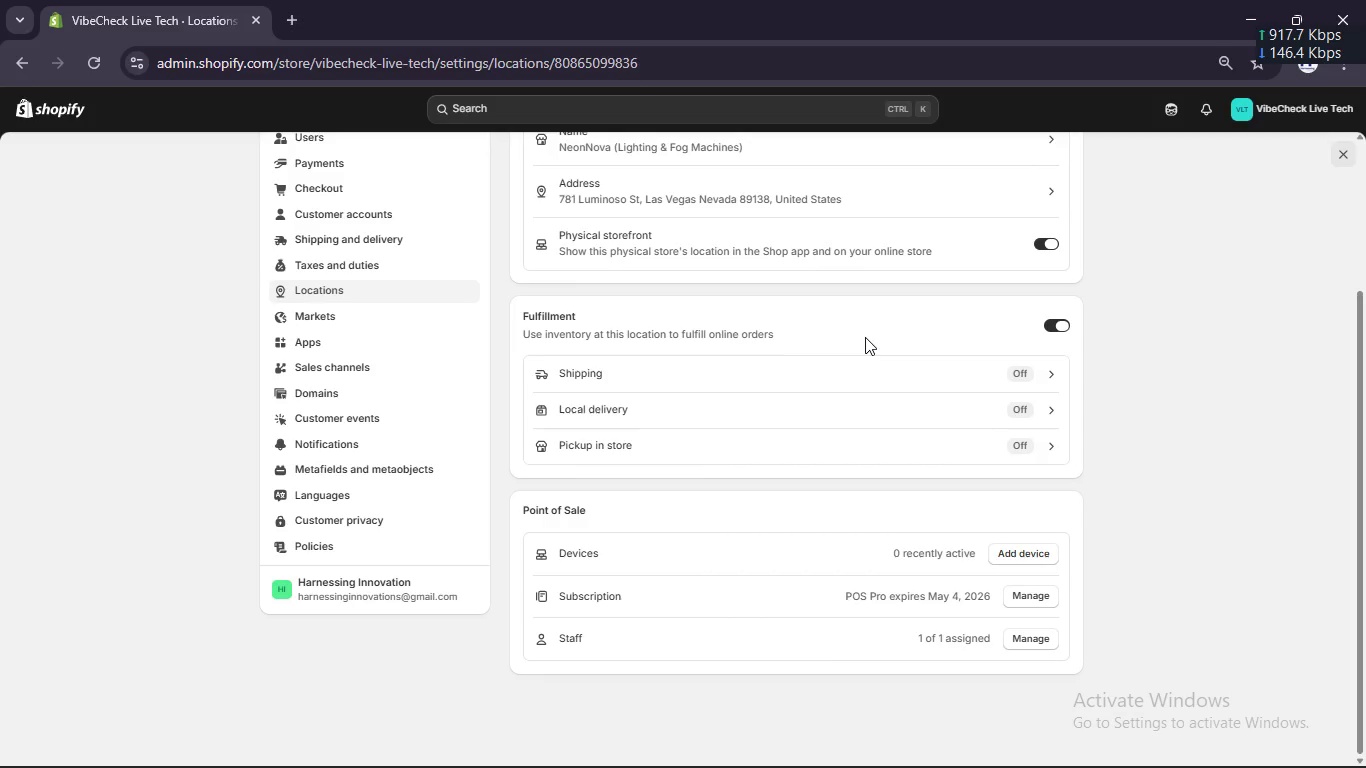 
scroll: coordinate [865, 337], scroll_direction: up, amount: 5.0
 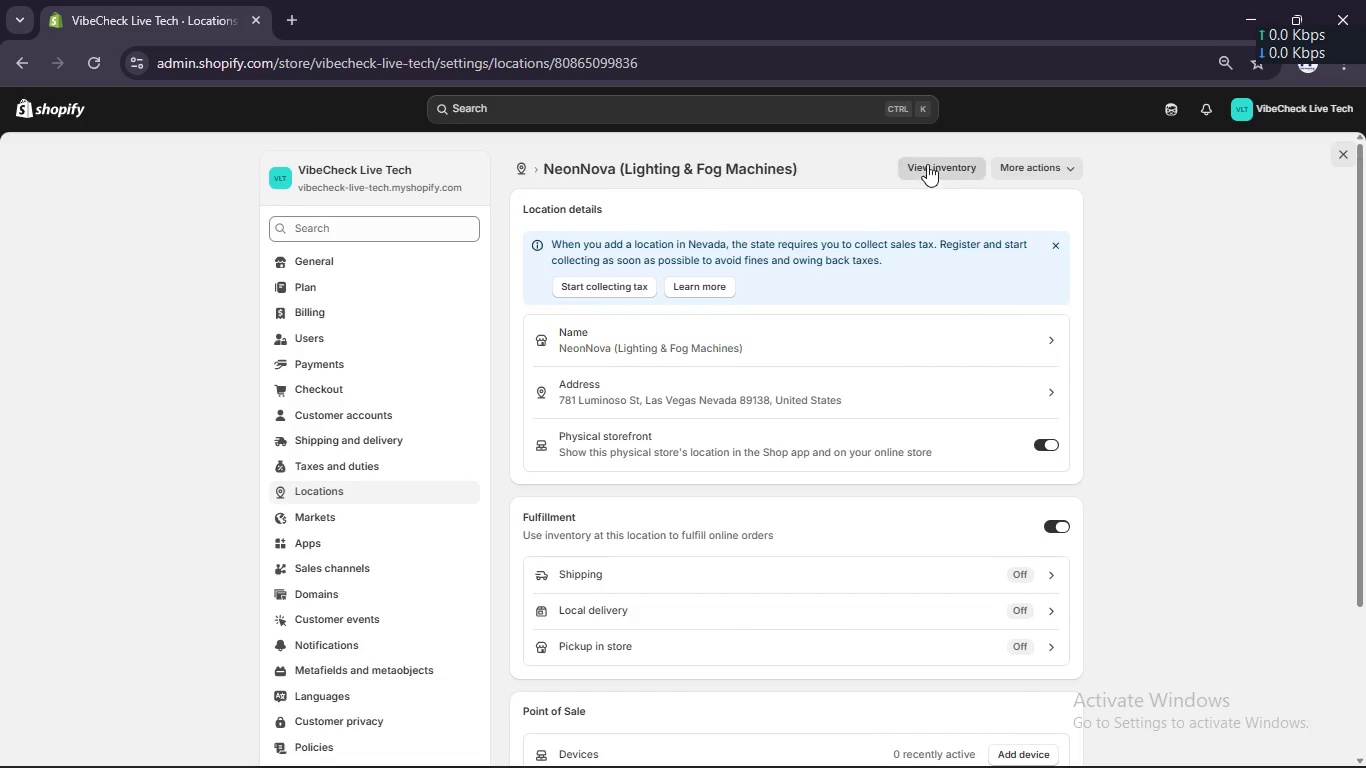 
left_click([929, 160])
 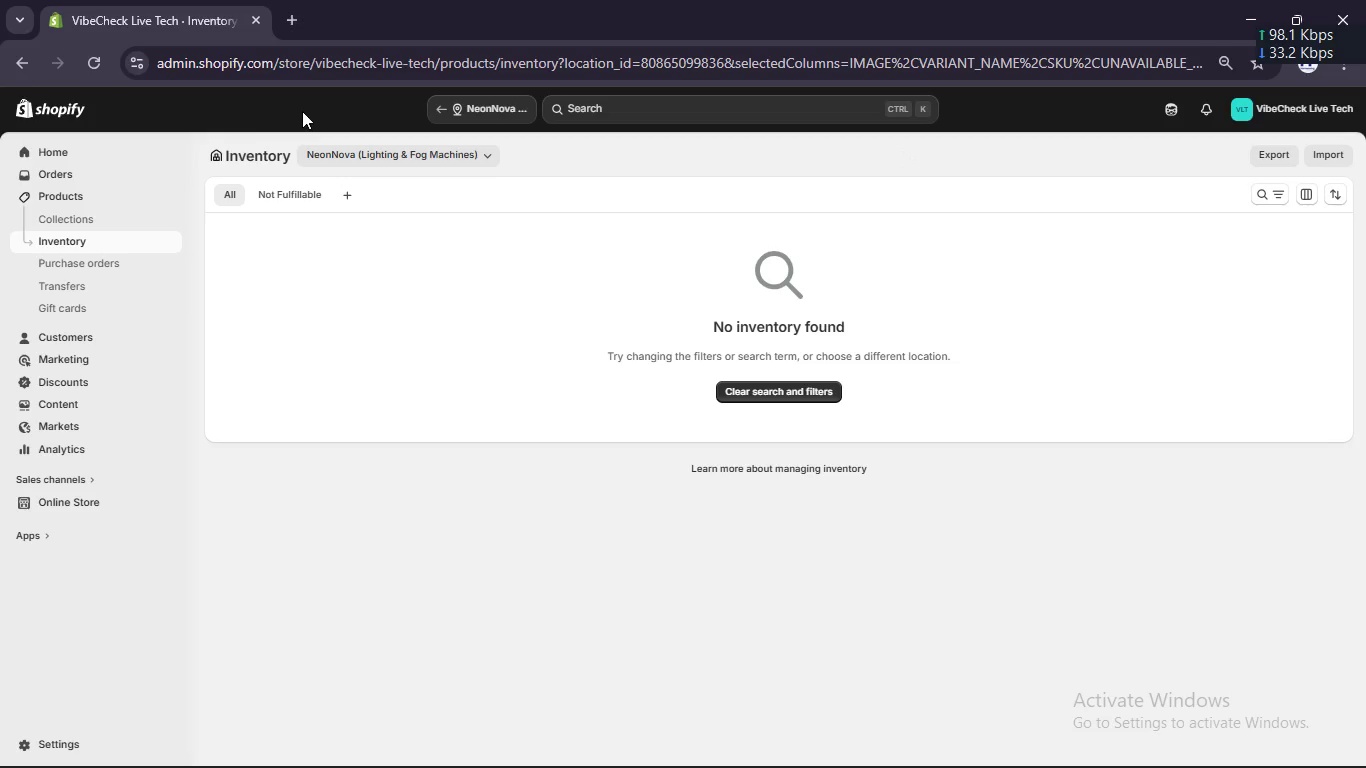 
wait(8.89)
 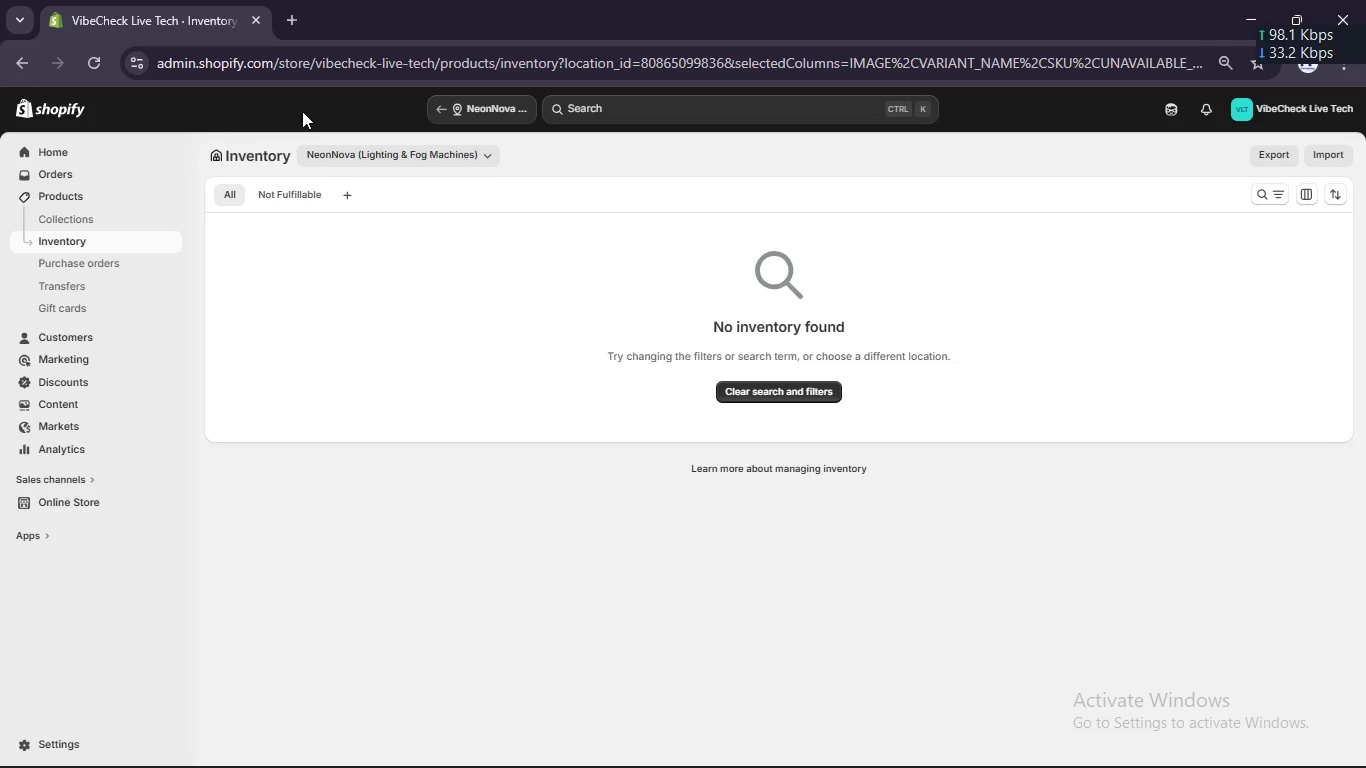 
left_click([342, 193])
 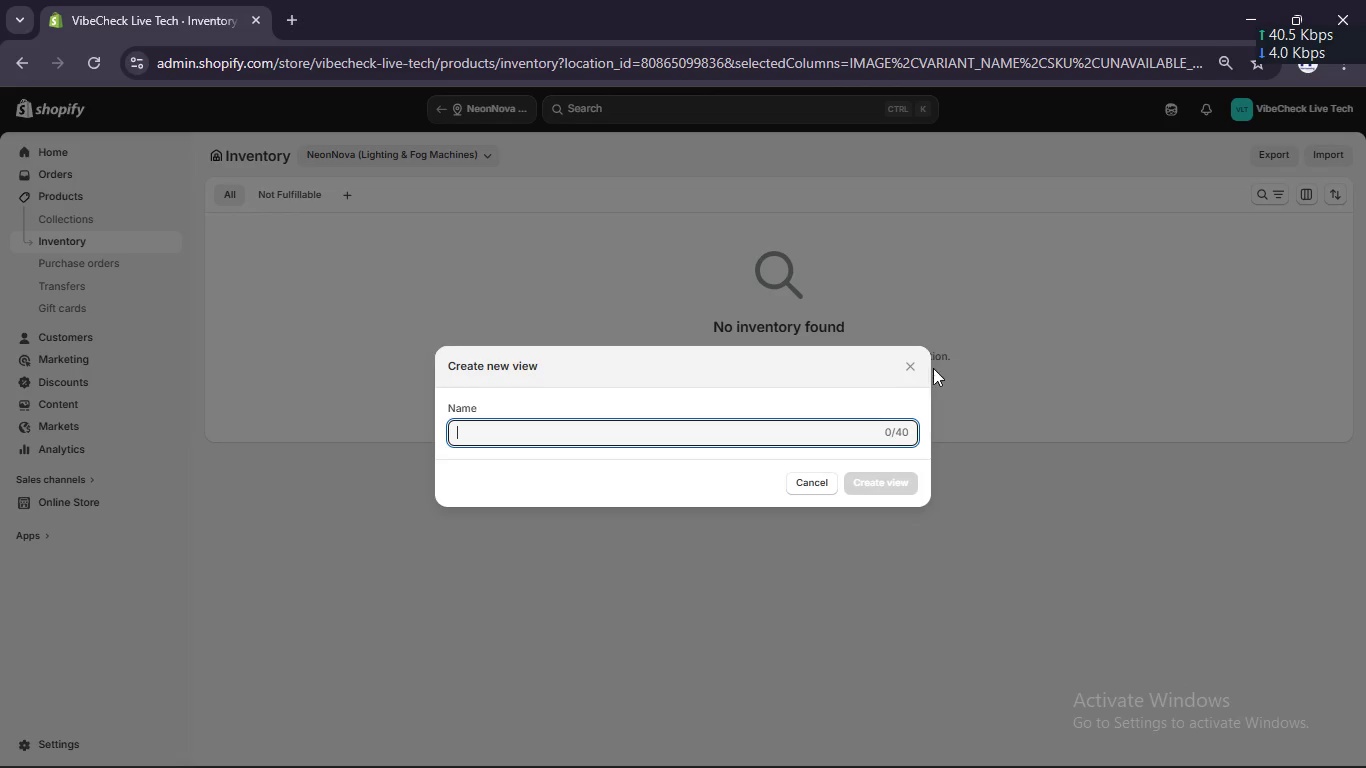 
left_click([915, 366])
 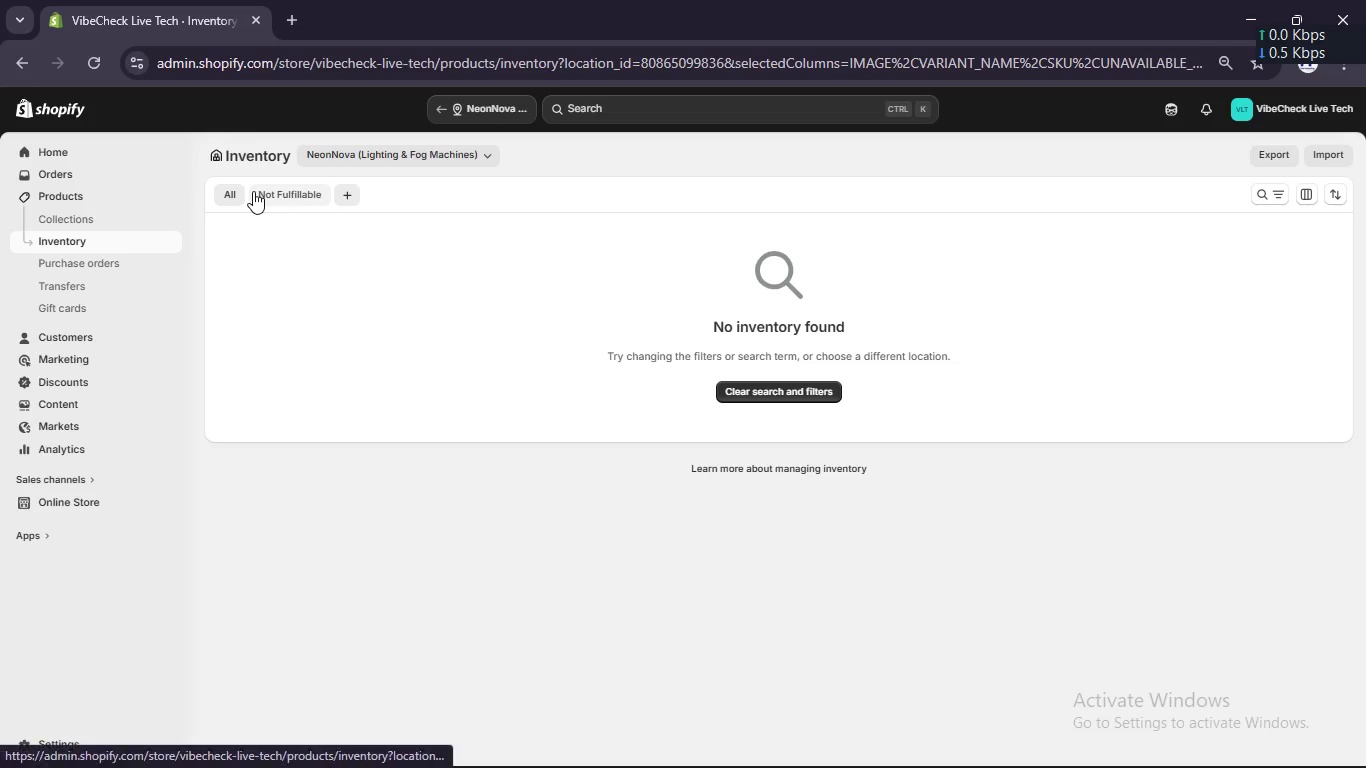 
left_click([641, 323])
 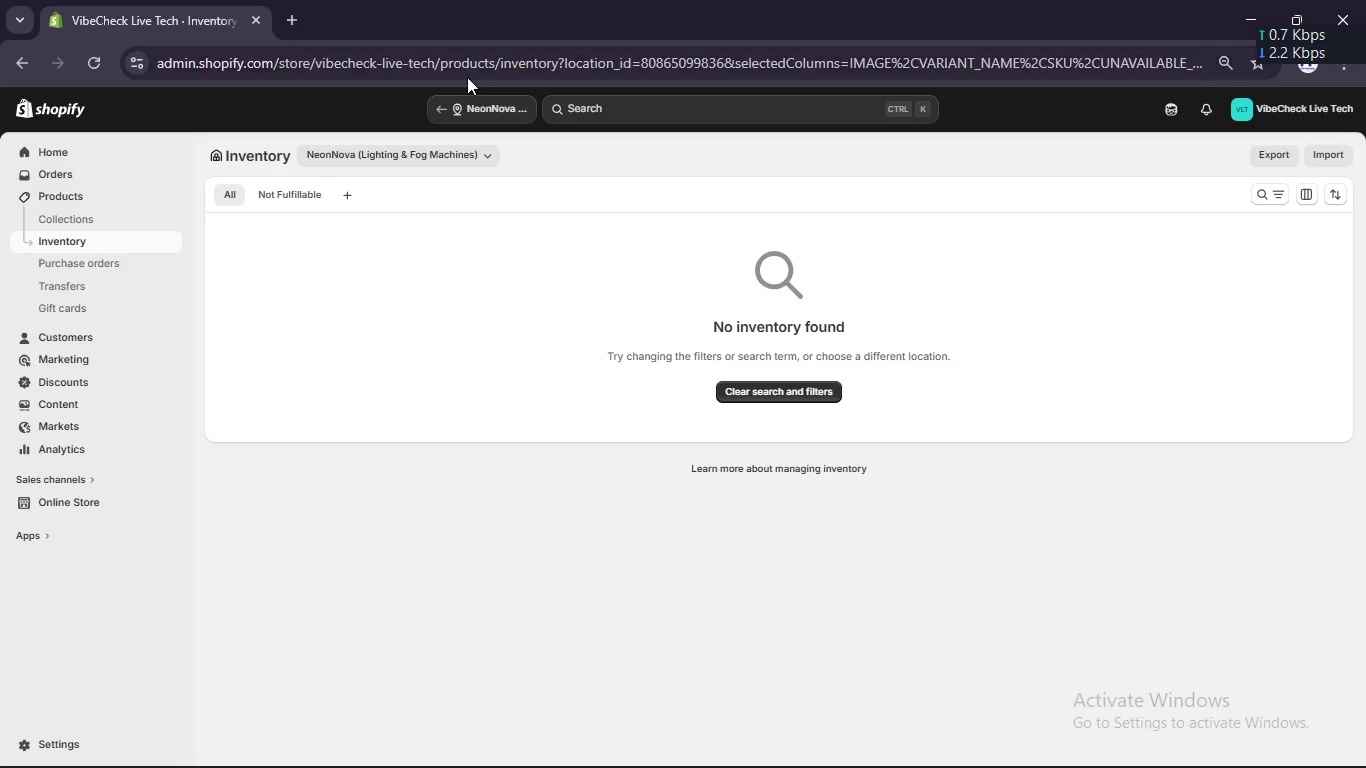 
left_click([462, 107])
 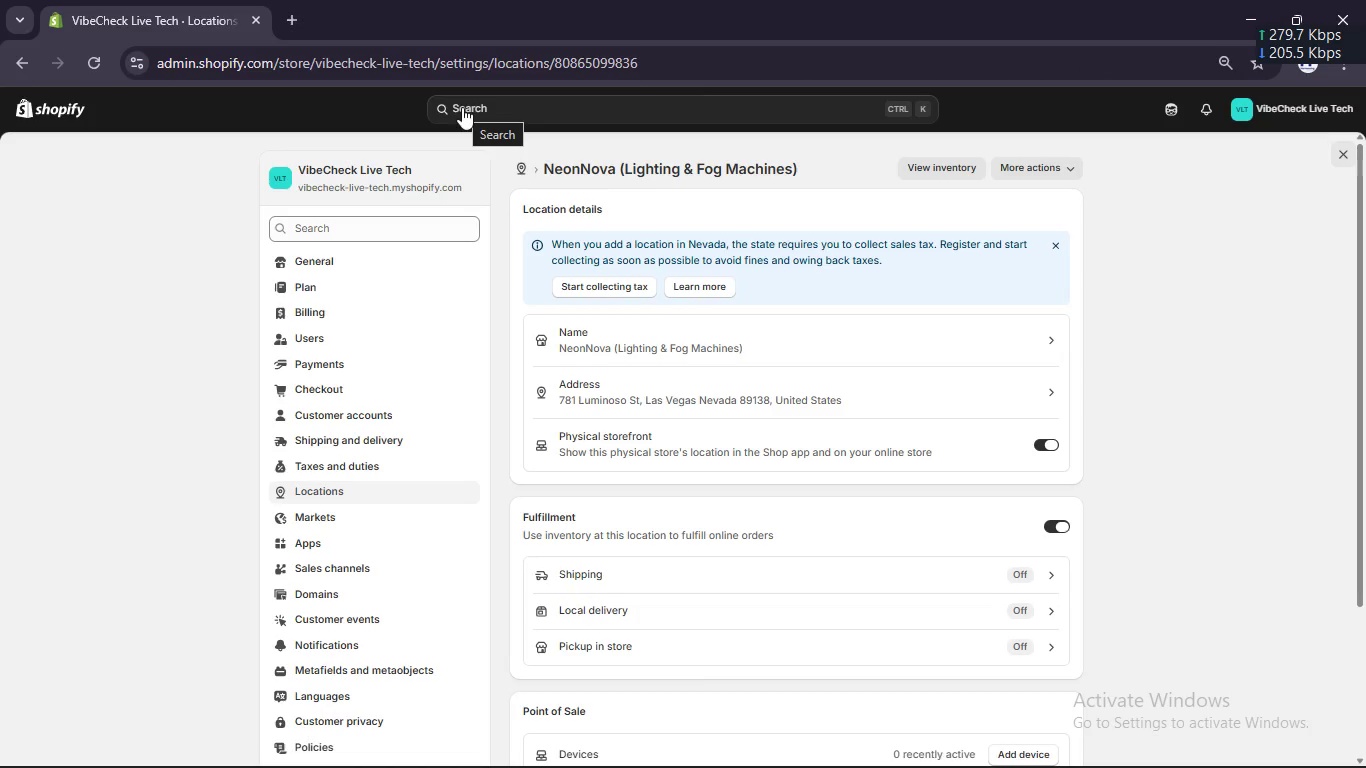 
scroll: coordinate [894, 449], scroll_direction: none, amount: 0.0
 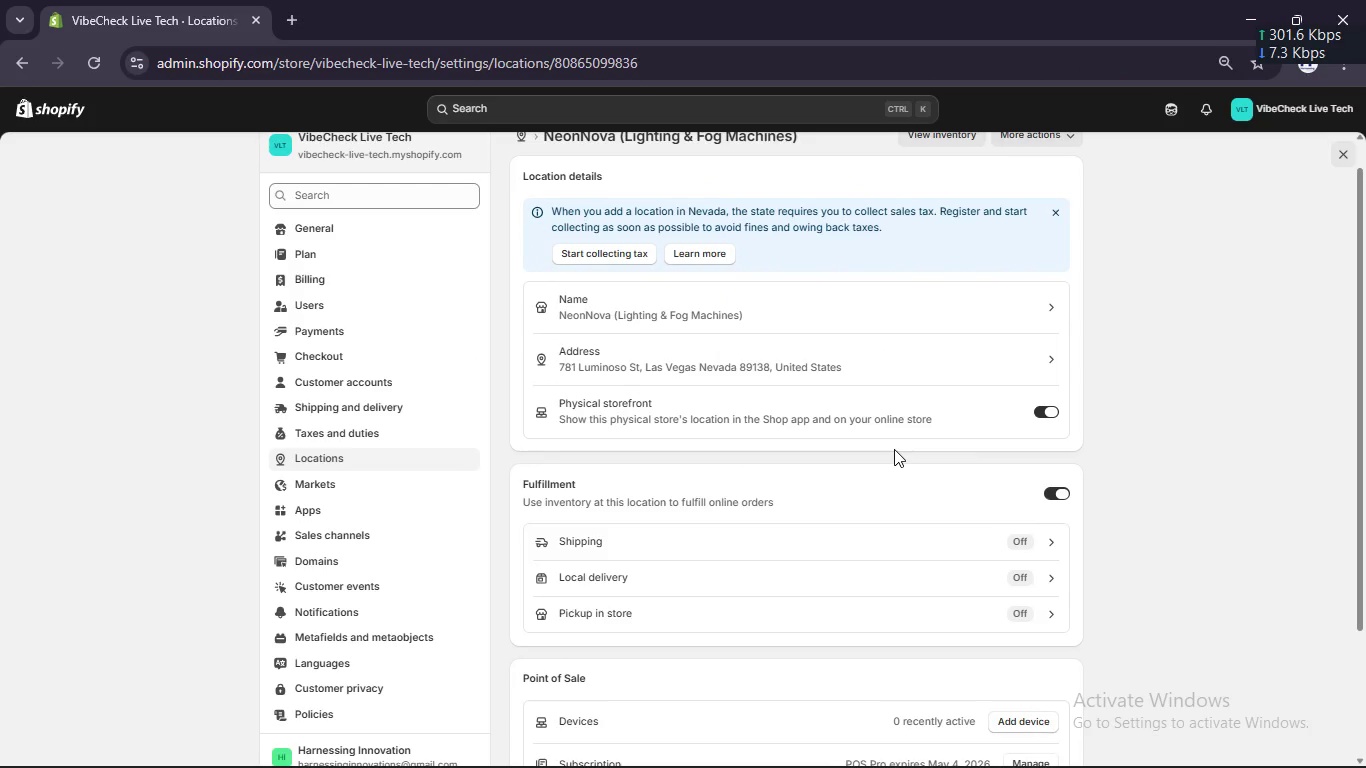 
scroll: coordinate [894, 449], scroll_direction: up, amount: 1.0
 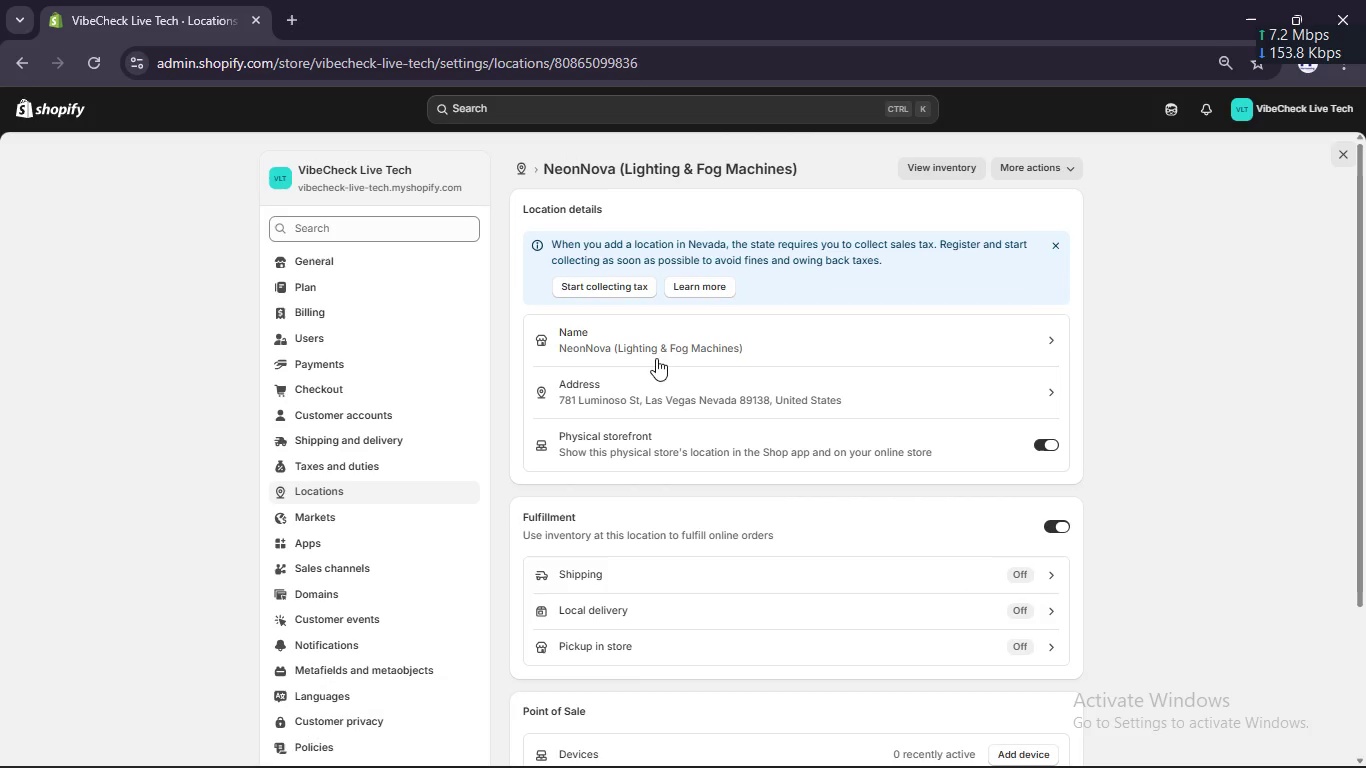 
scroll: coordinate [665, 394], scroll_direction: down, amount: 4.0
 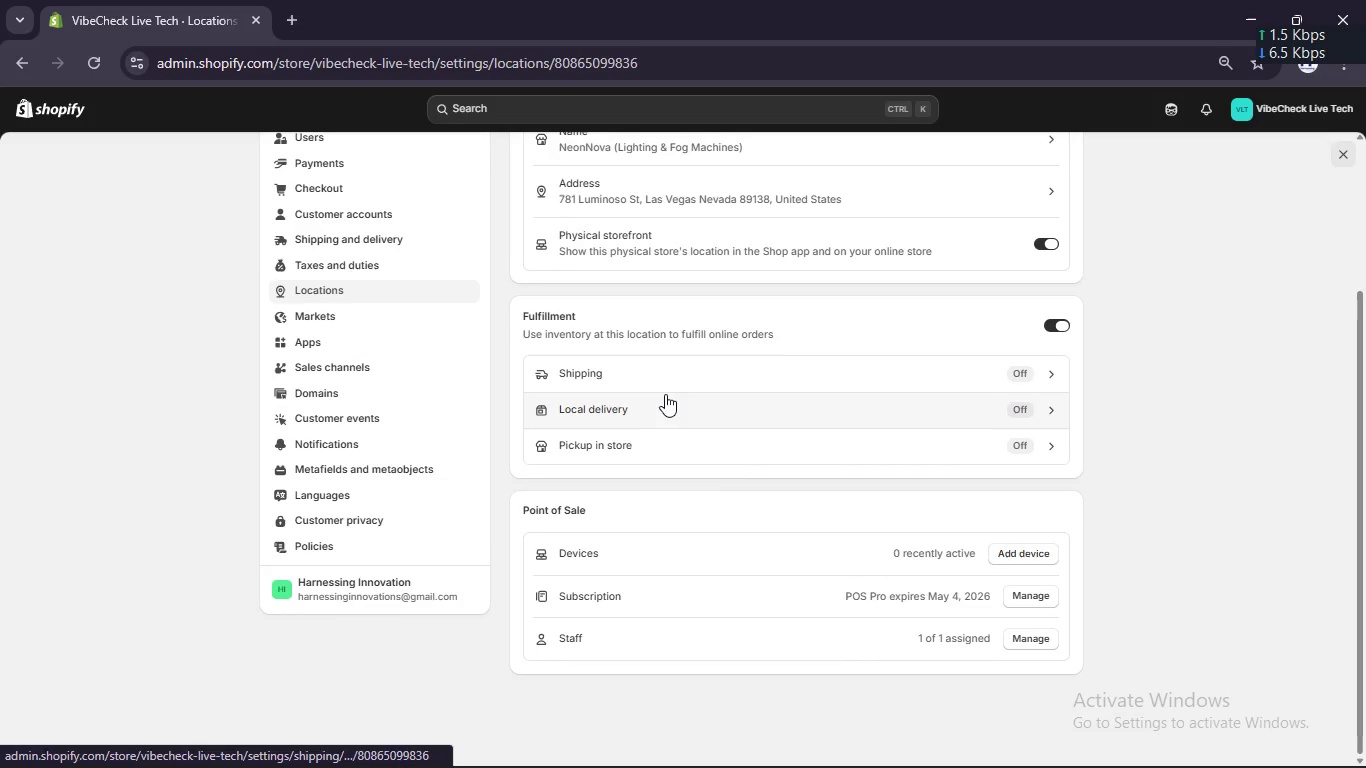 
scroll: coordinate [665, 394], scroll_direction: up, amount: 6.0
 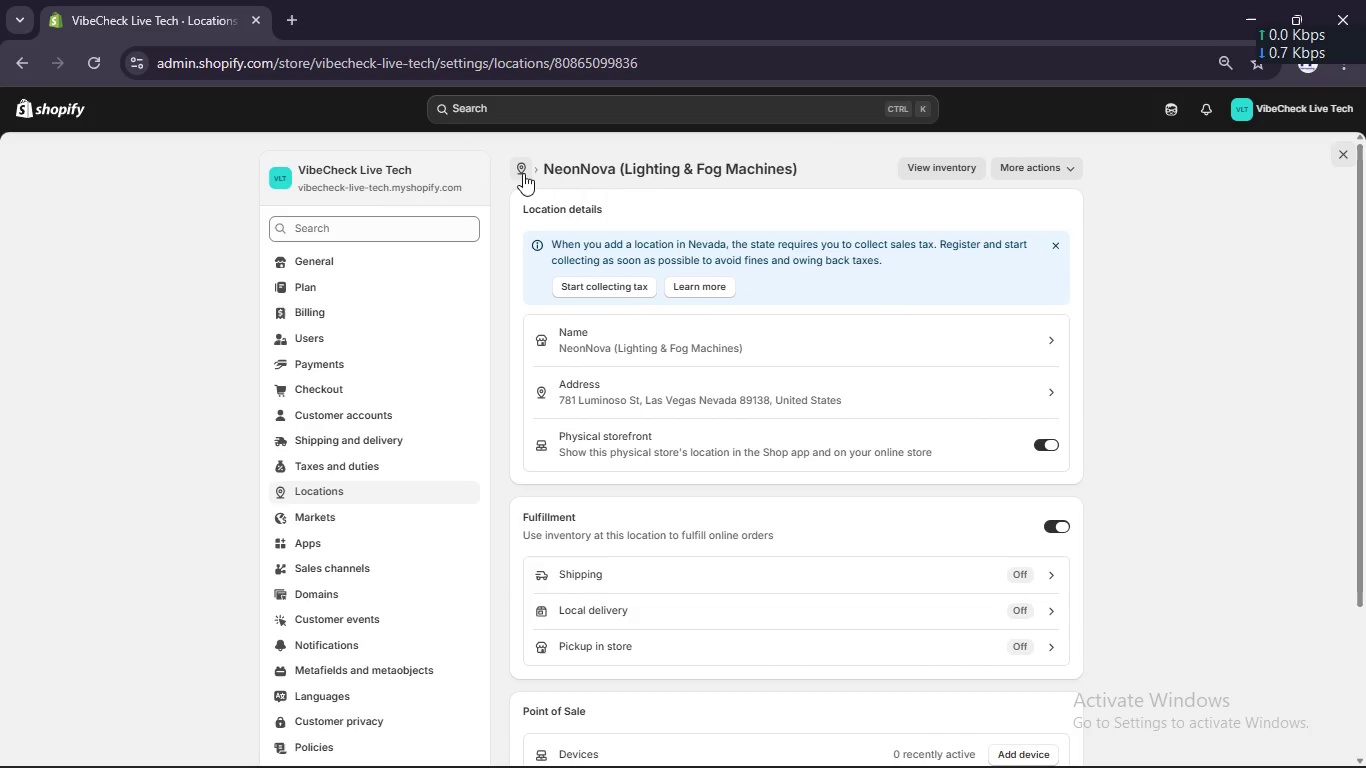 
left_click([523, 173])
 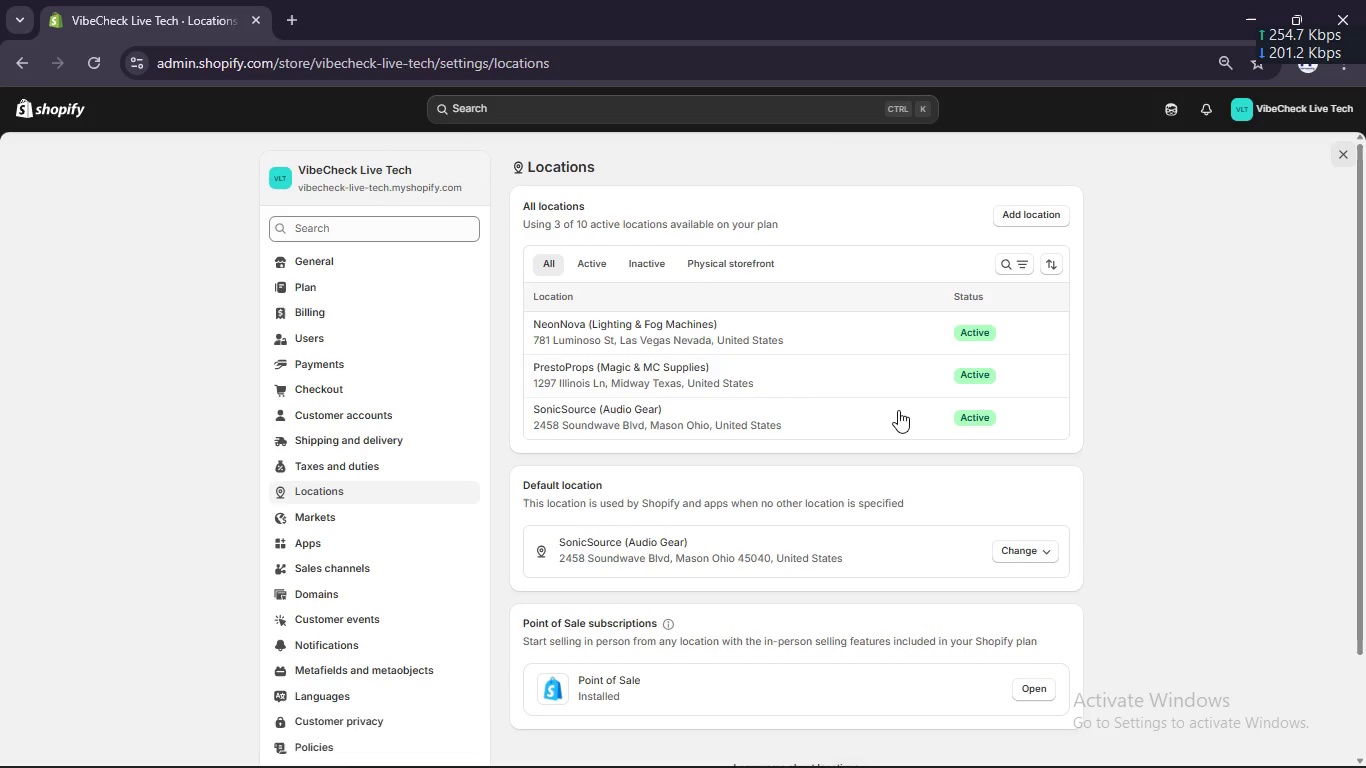 
scroll: coordinate [943, 481], scroll_direction: down, amount: 1.0
 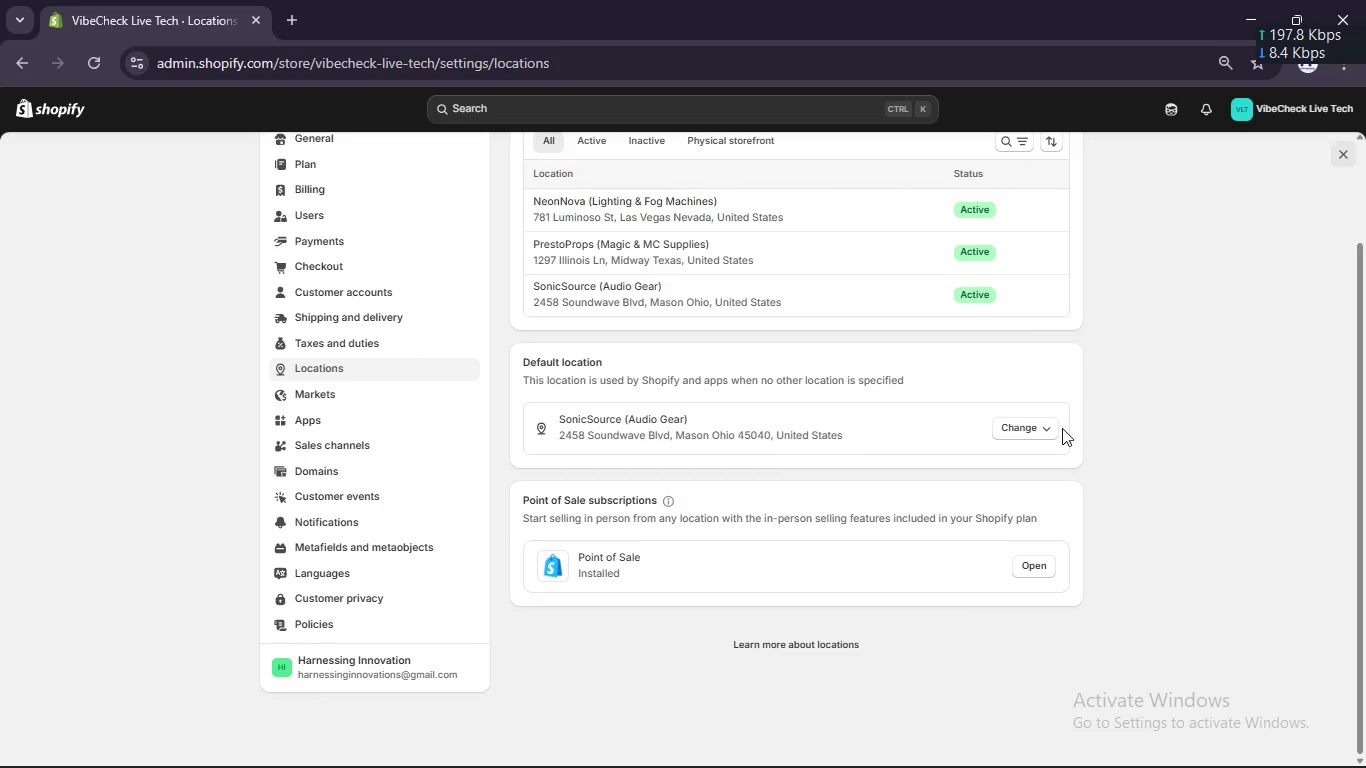 
left_click([1060, 427])
 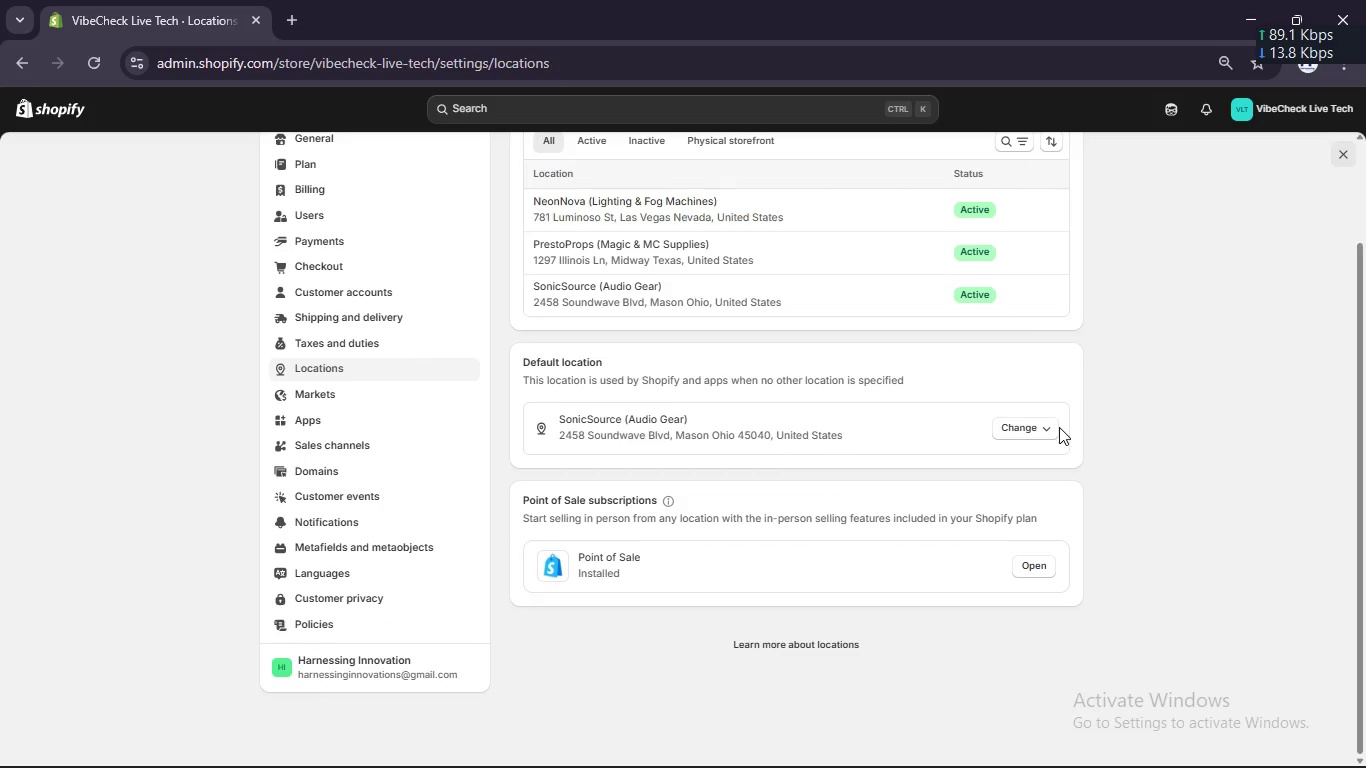 
left_click([1049, 426])
 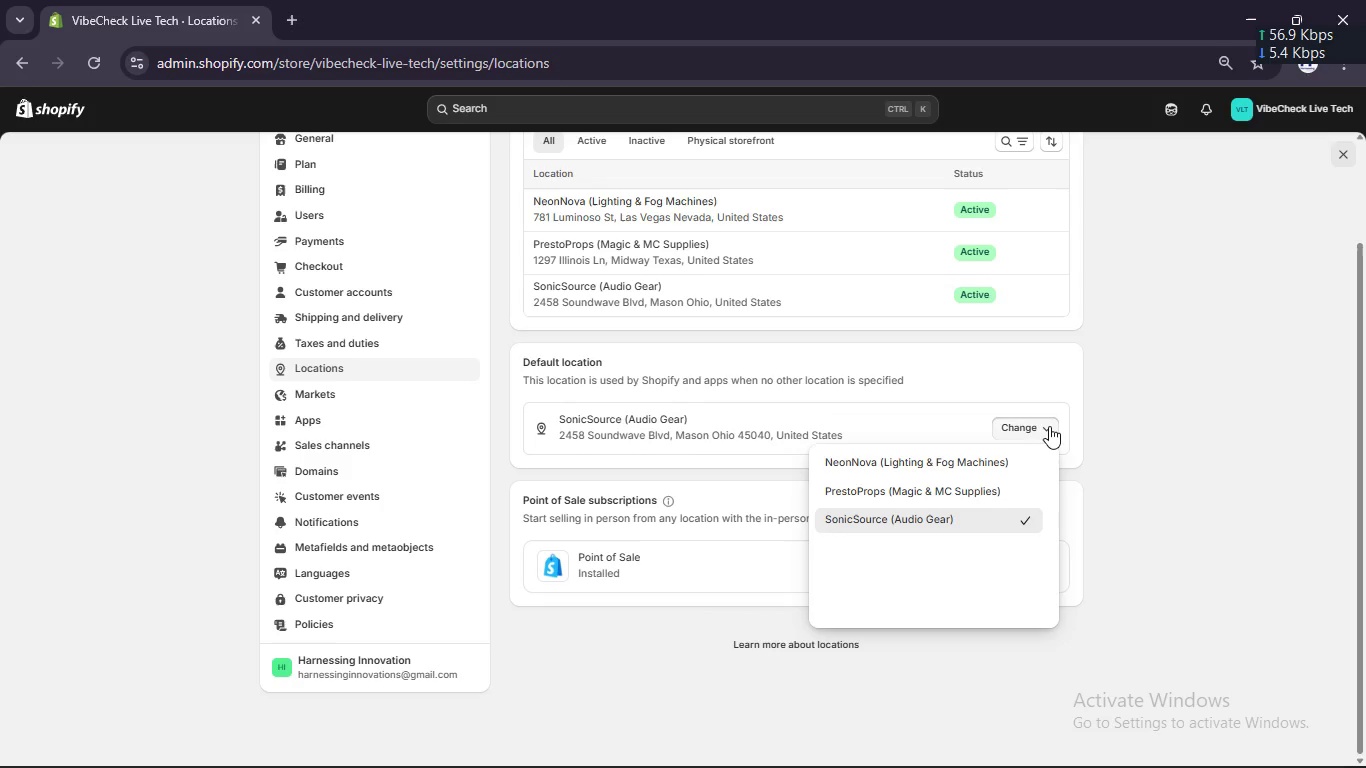 
wait(5.55)
 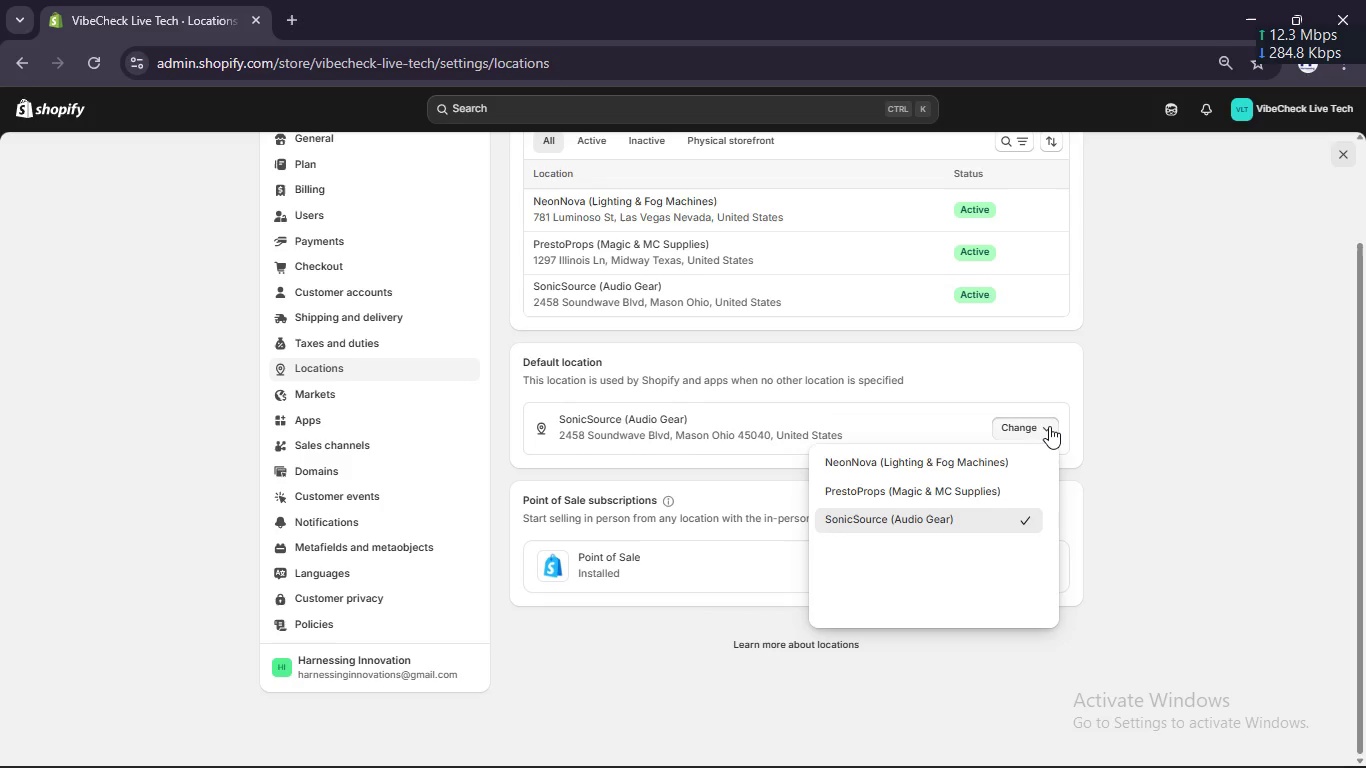 
left_click([1013, 482])
 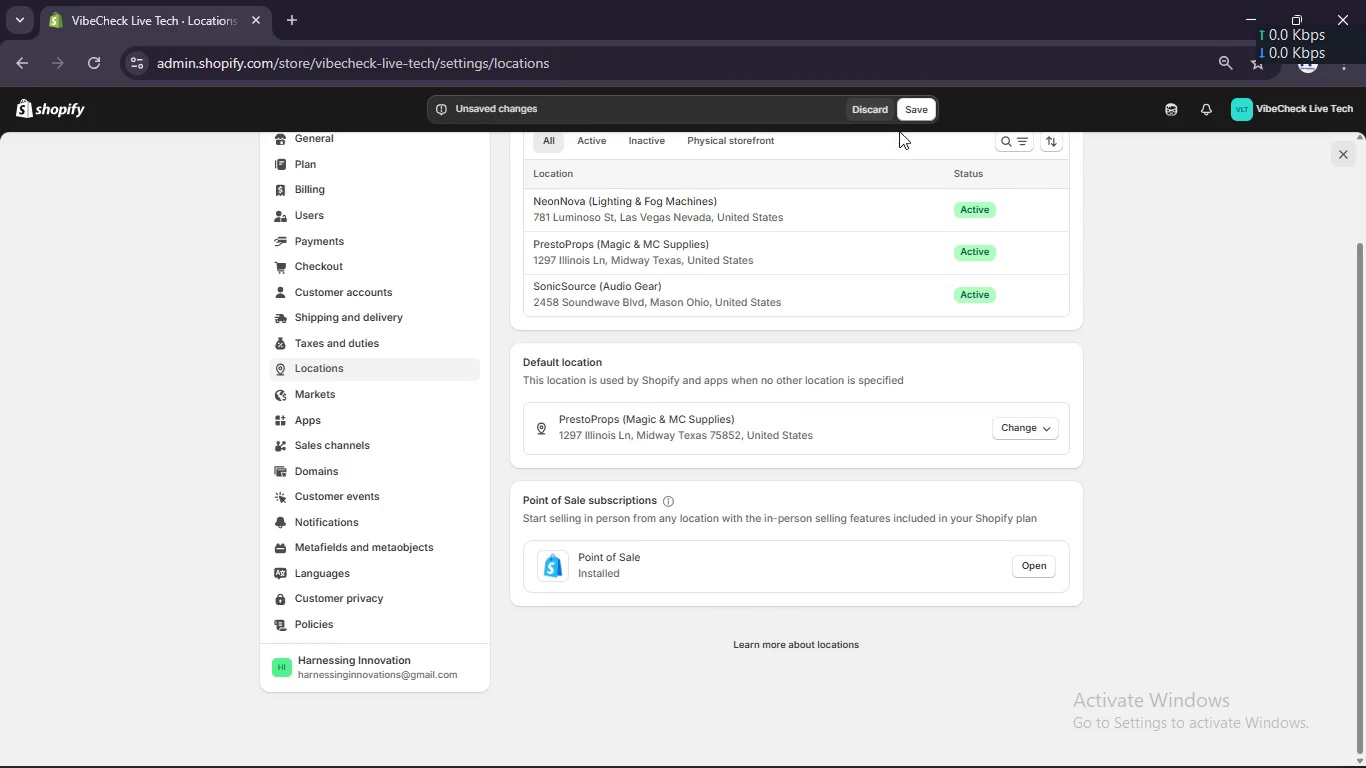 
left_click([909, 114])
 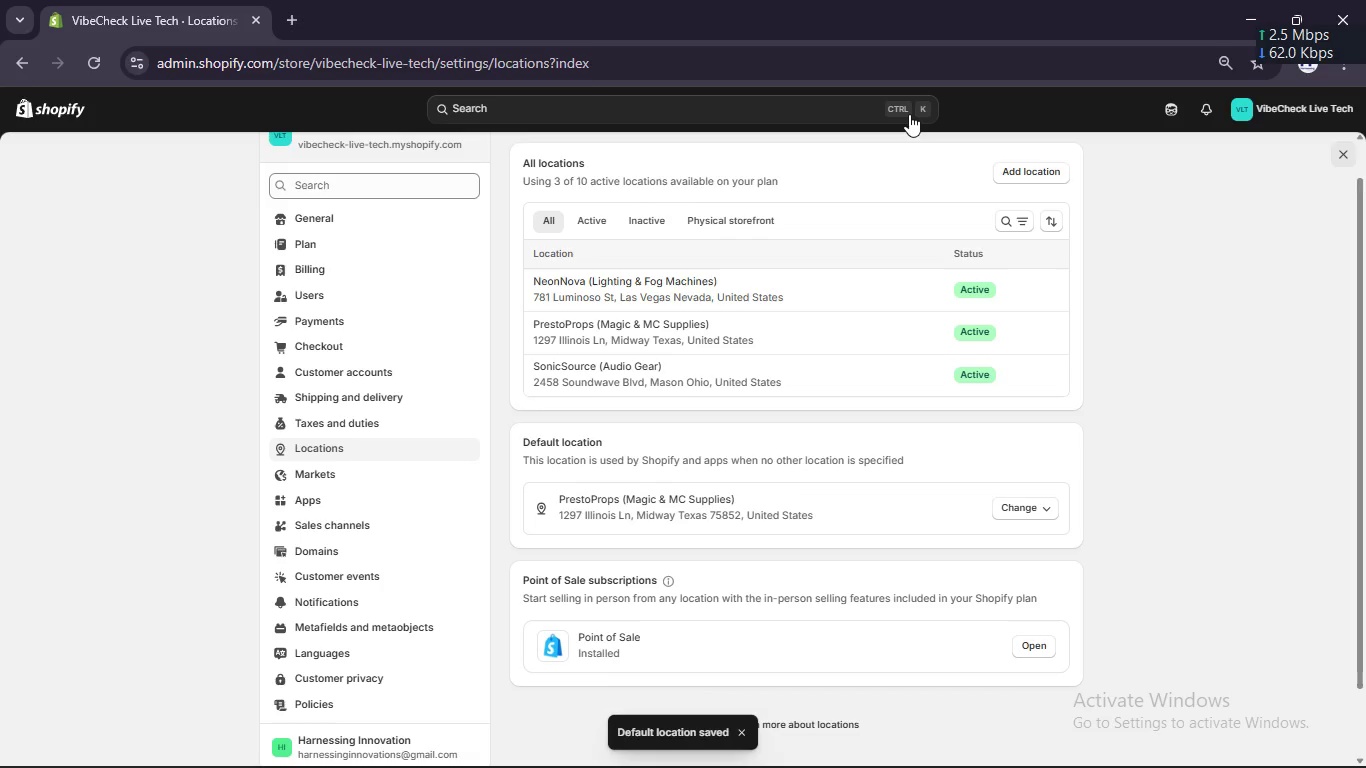 
wait(8.83)
 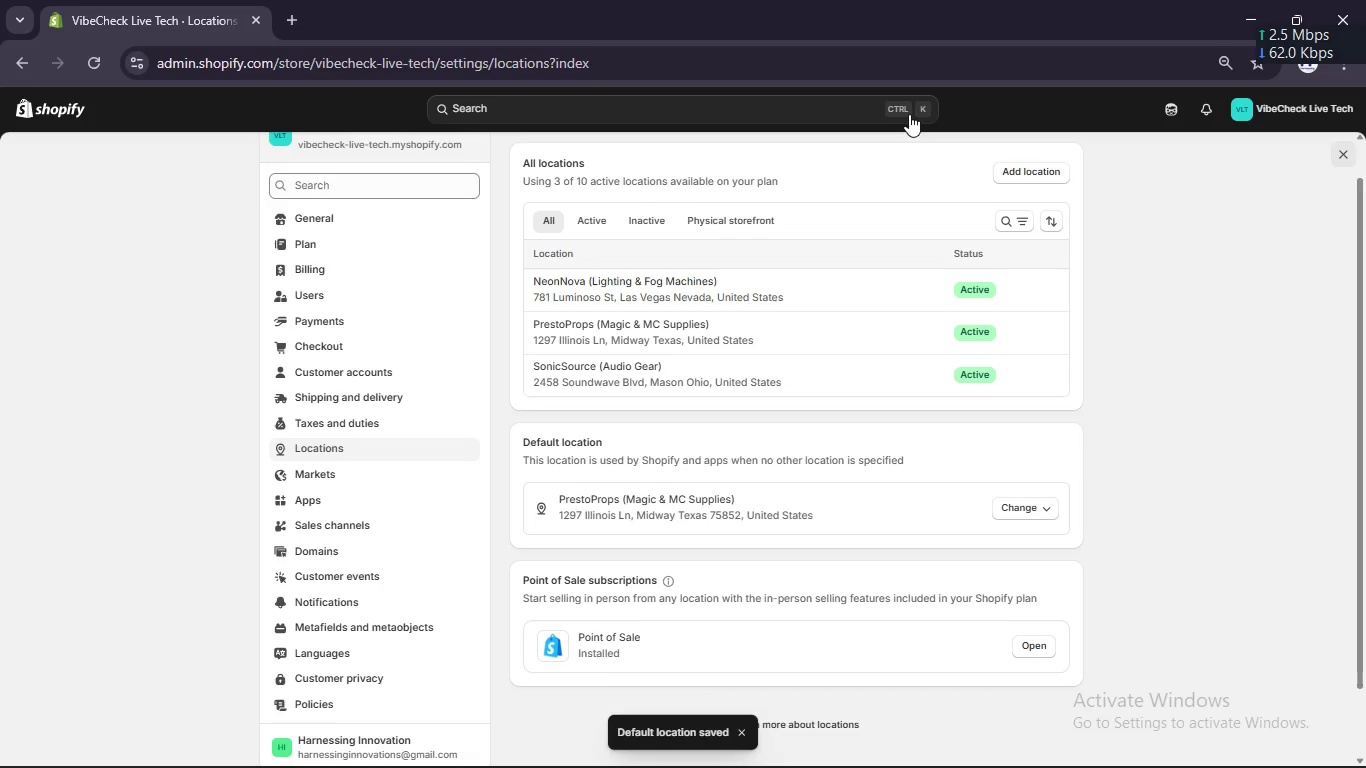 
left_click([718, 283])
 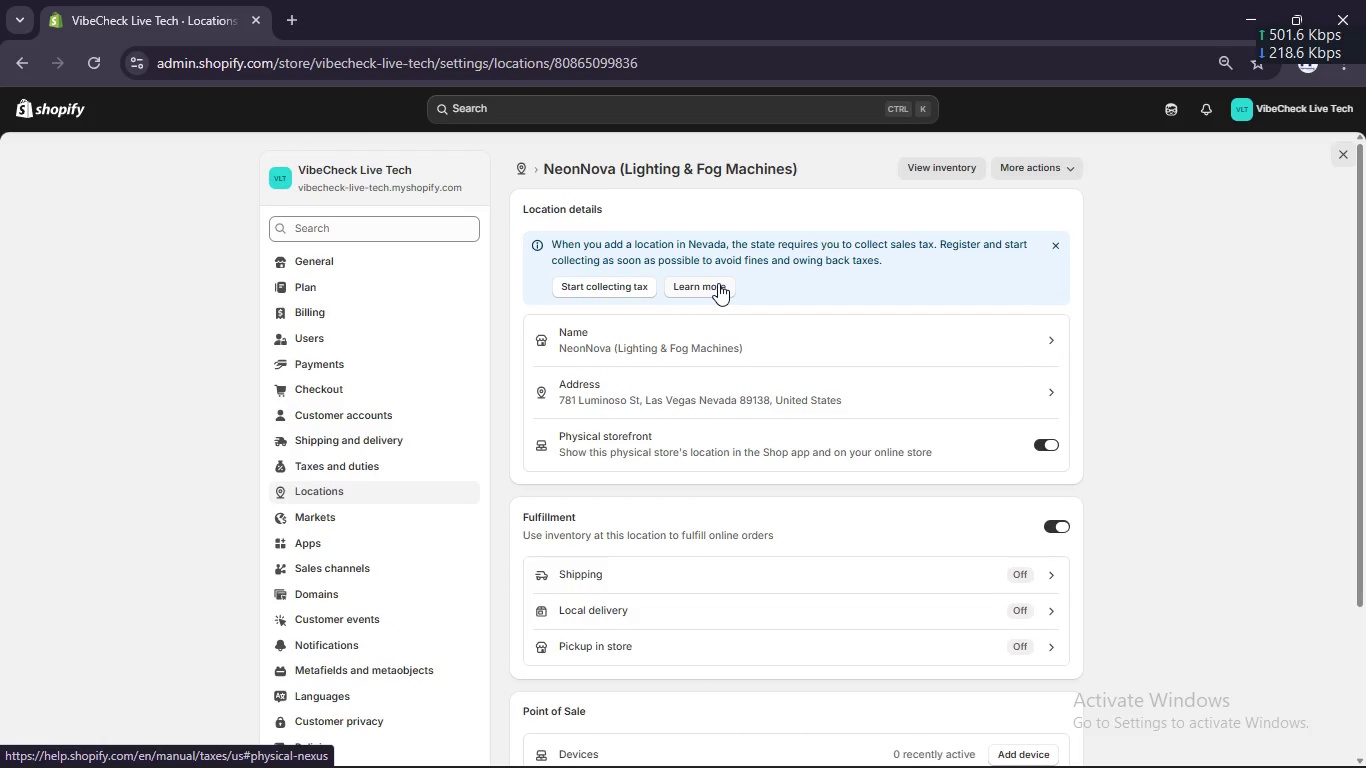 
scroll: coordinate [731, 307], scroll_direction: down, amount: 2.0
 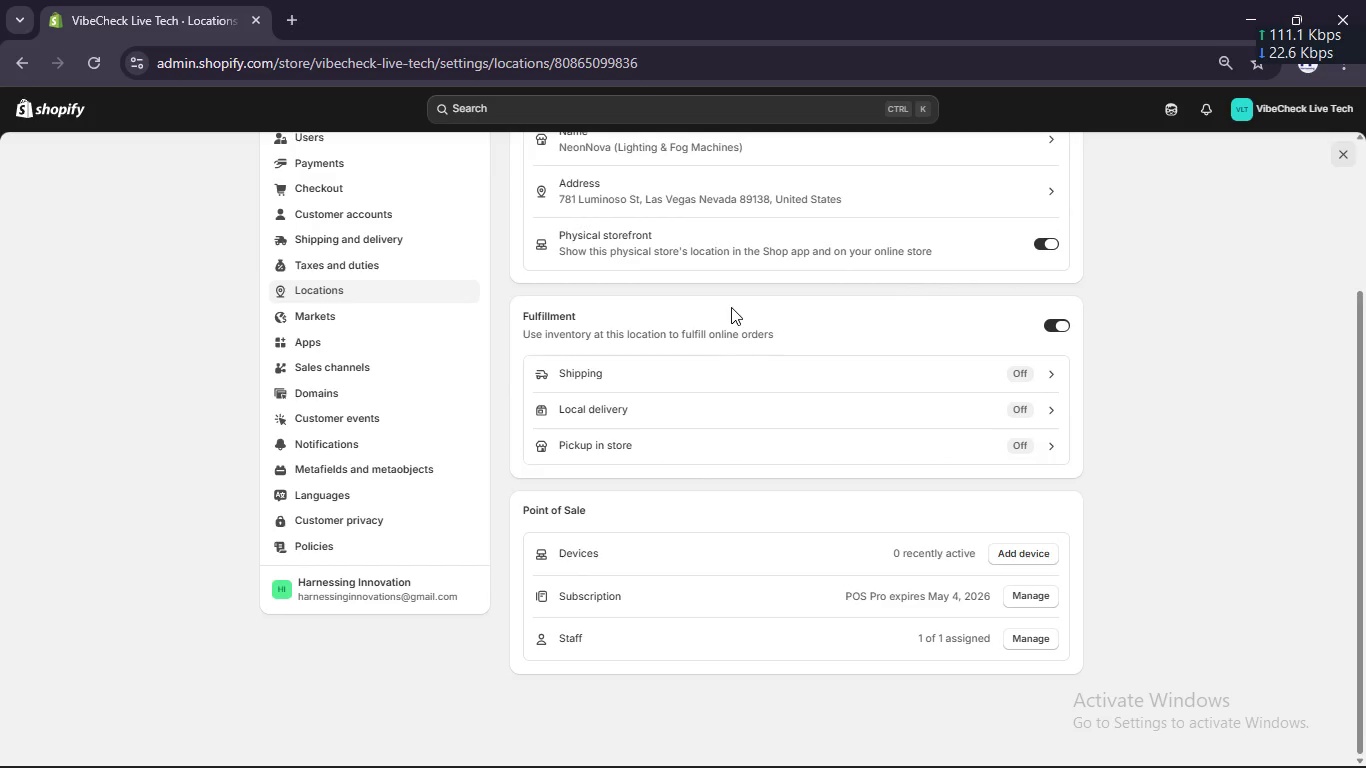 
scroll: coordinate [731, 307], scroll_direction: up, amount: 13.0
 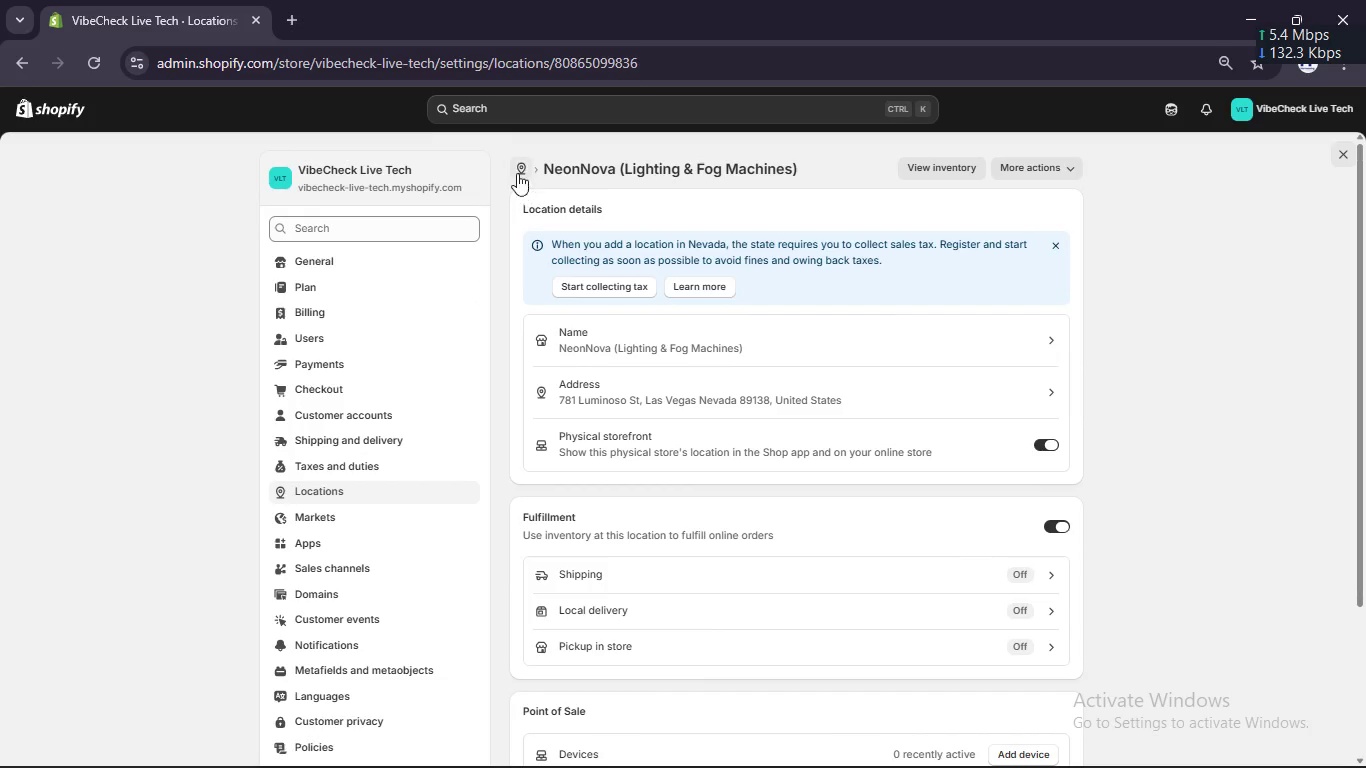 
left_click([514, 169])
 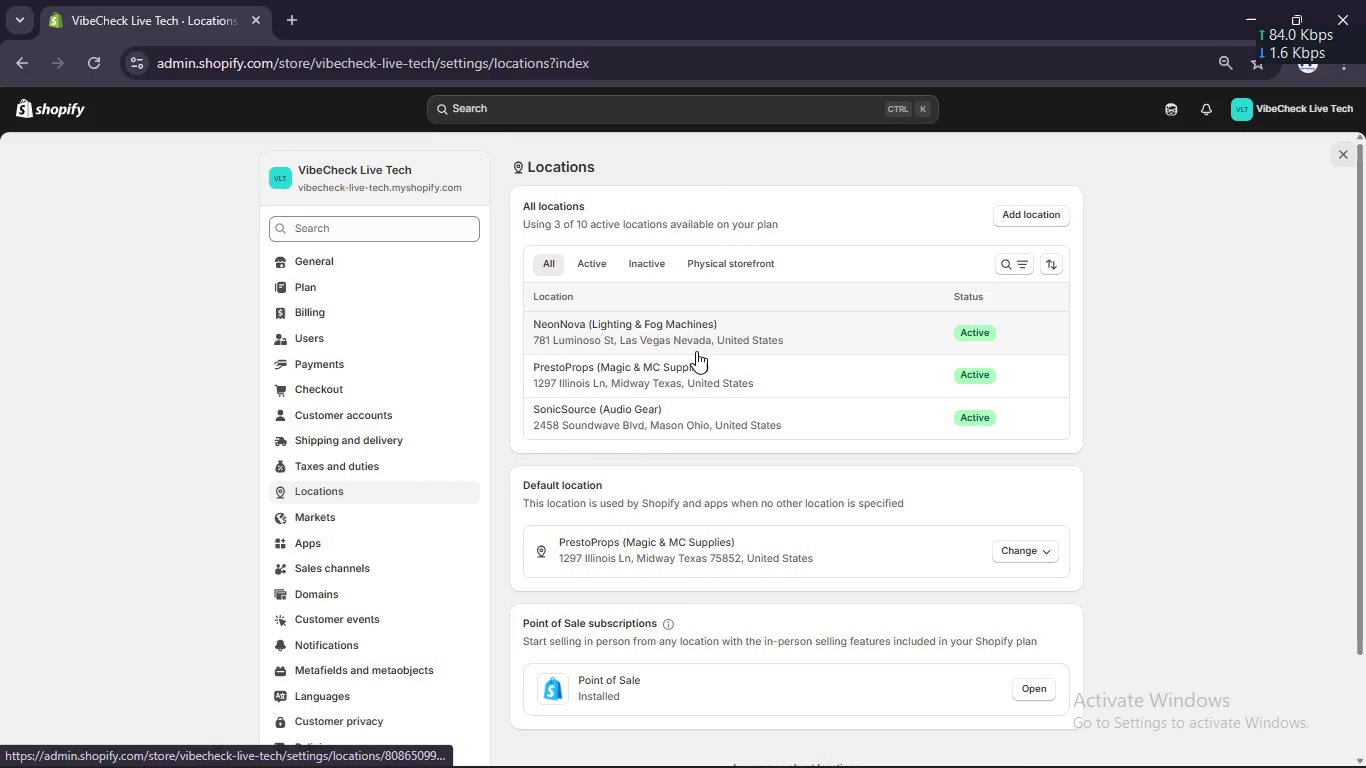 
left_click([698, 372])
 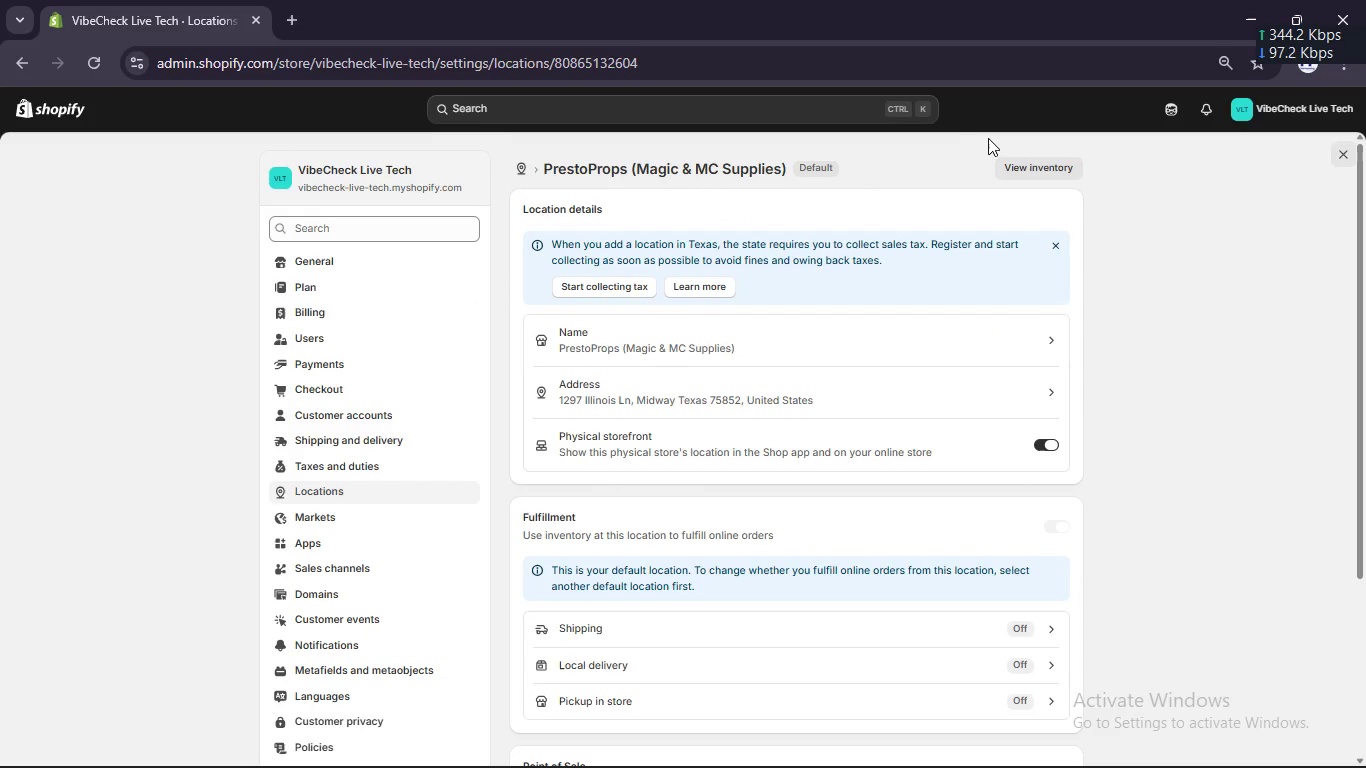 
left_click([1022, 172])
 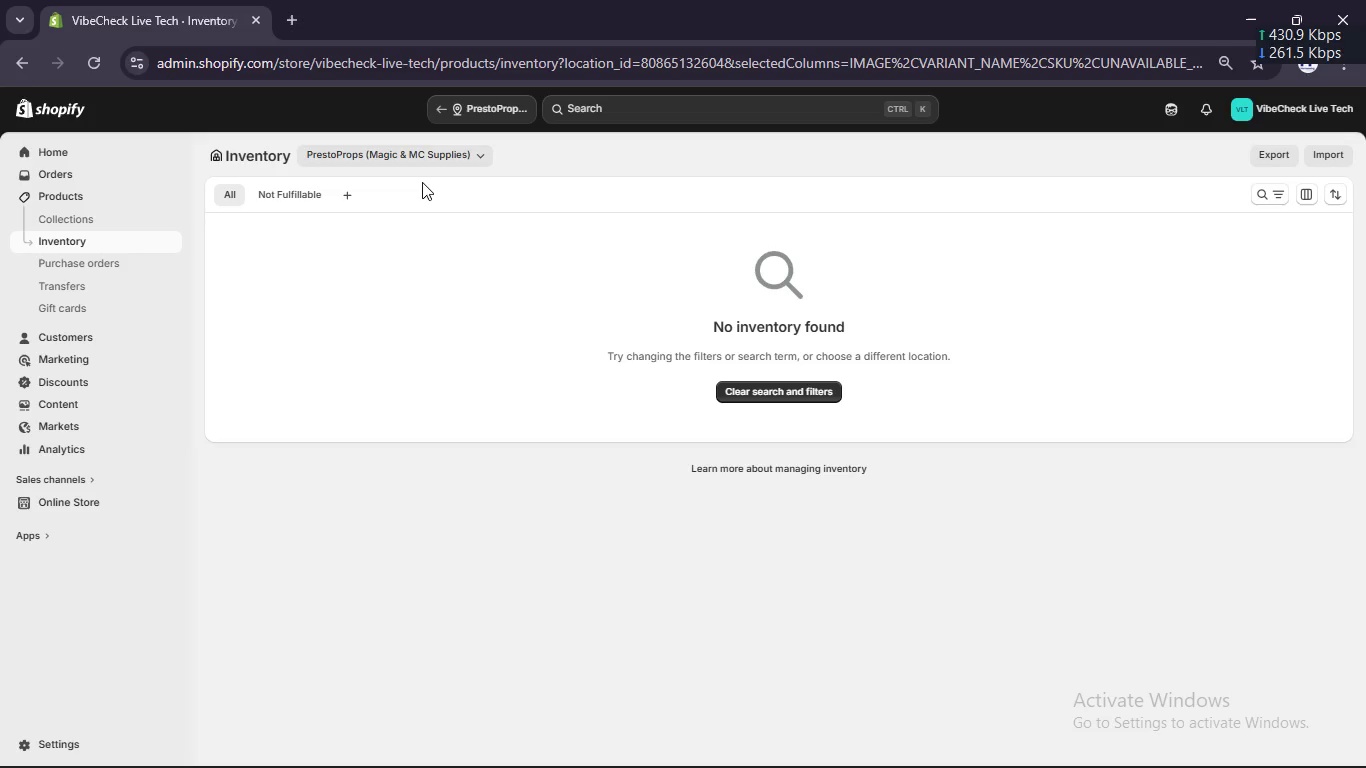 
left_click([244, 155])
 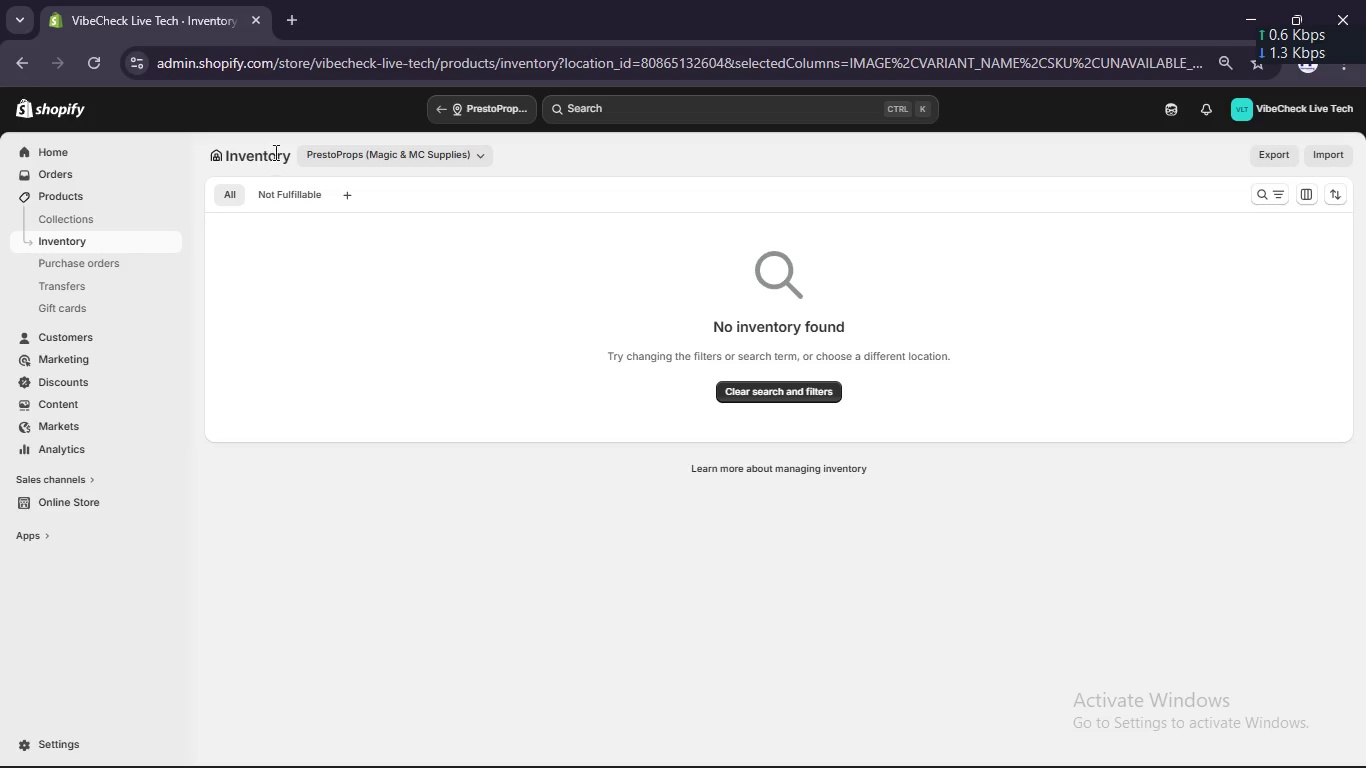 
left_click([343, 161])
 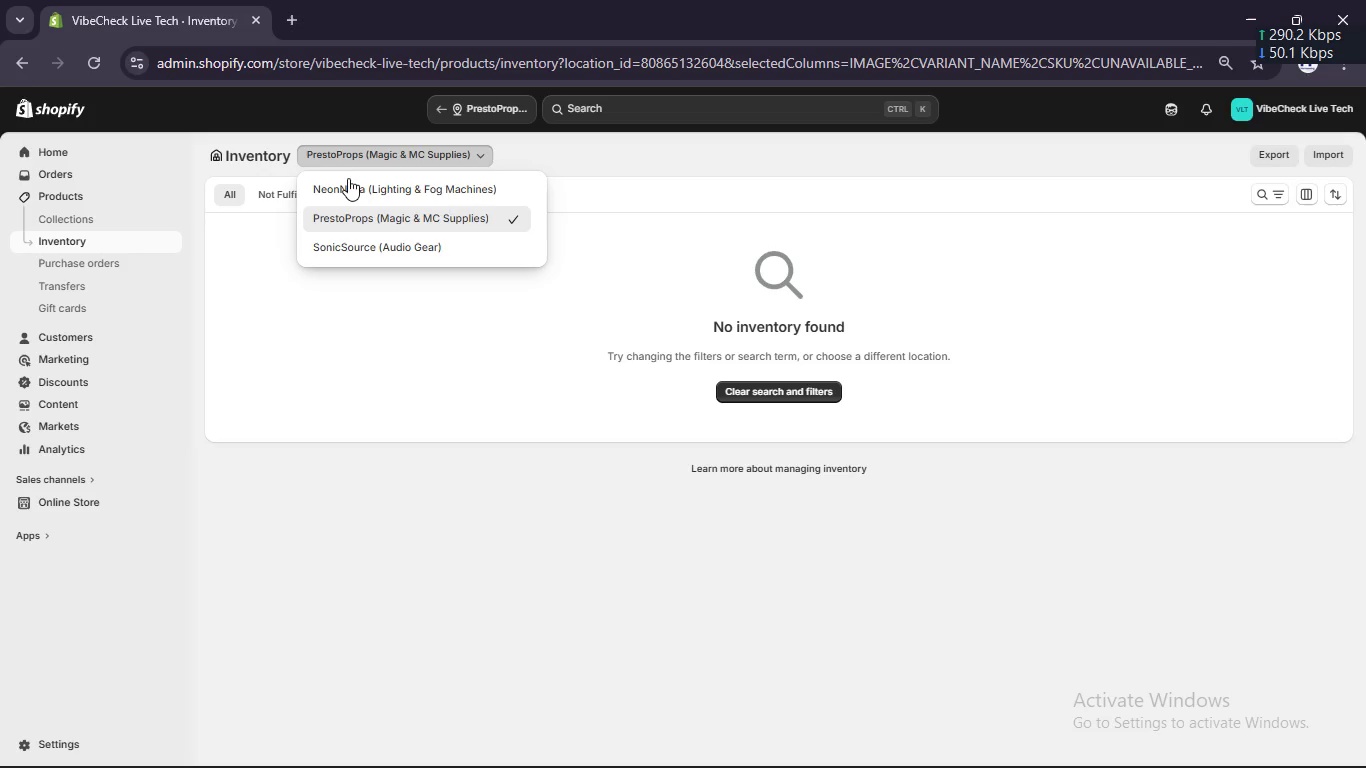 
left_click([348, 181])
 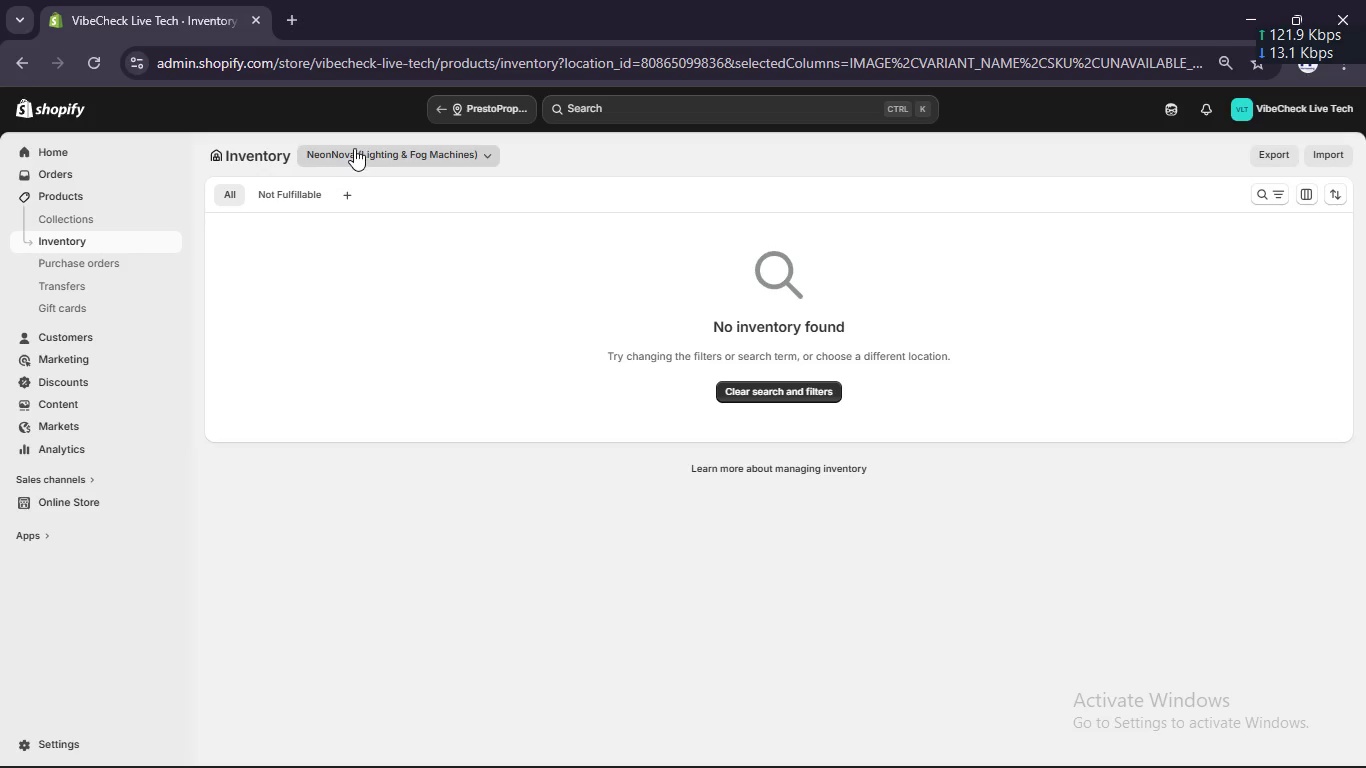 
left_click([354, 146])
 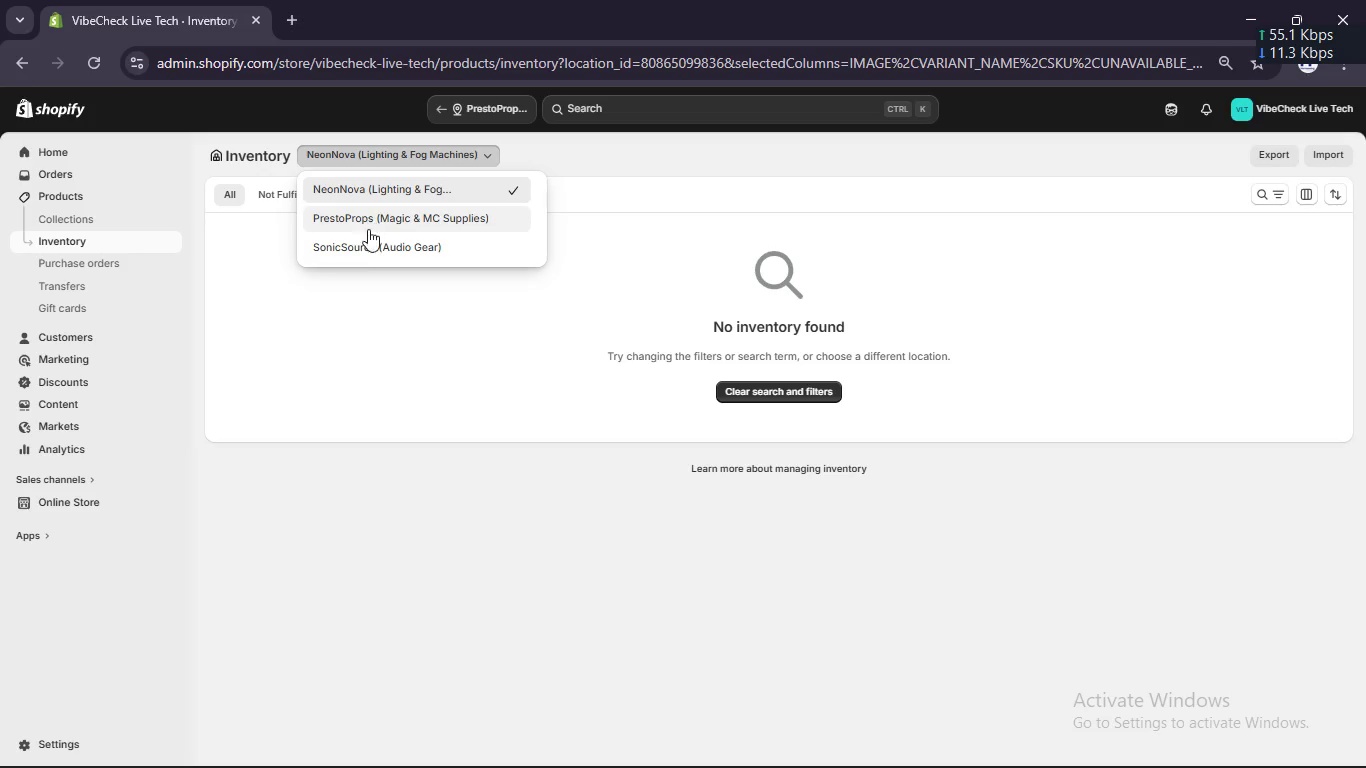 
left_click([369, 241])
 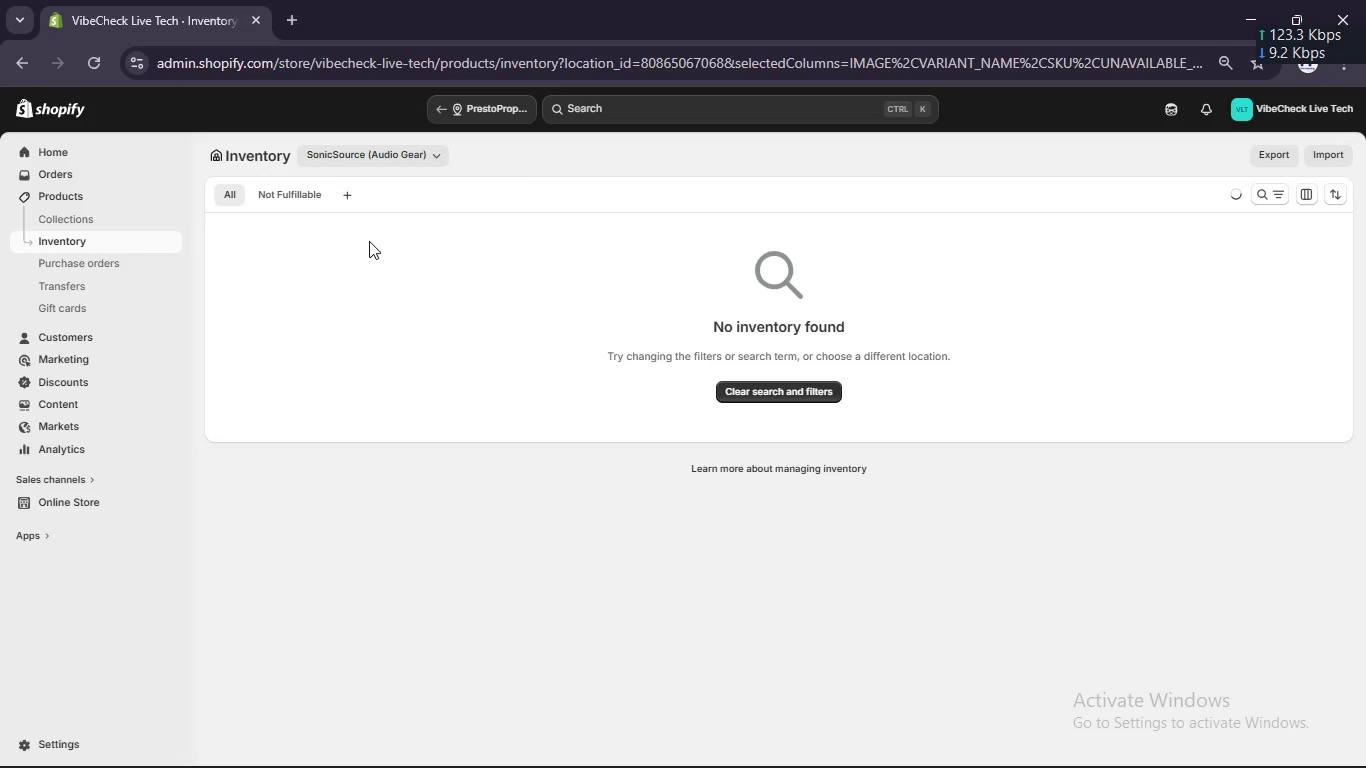 
scroll: coordinate [369, 241], scroll_direction: up, amount: 2.0
 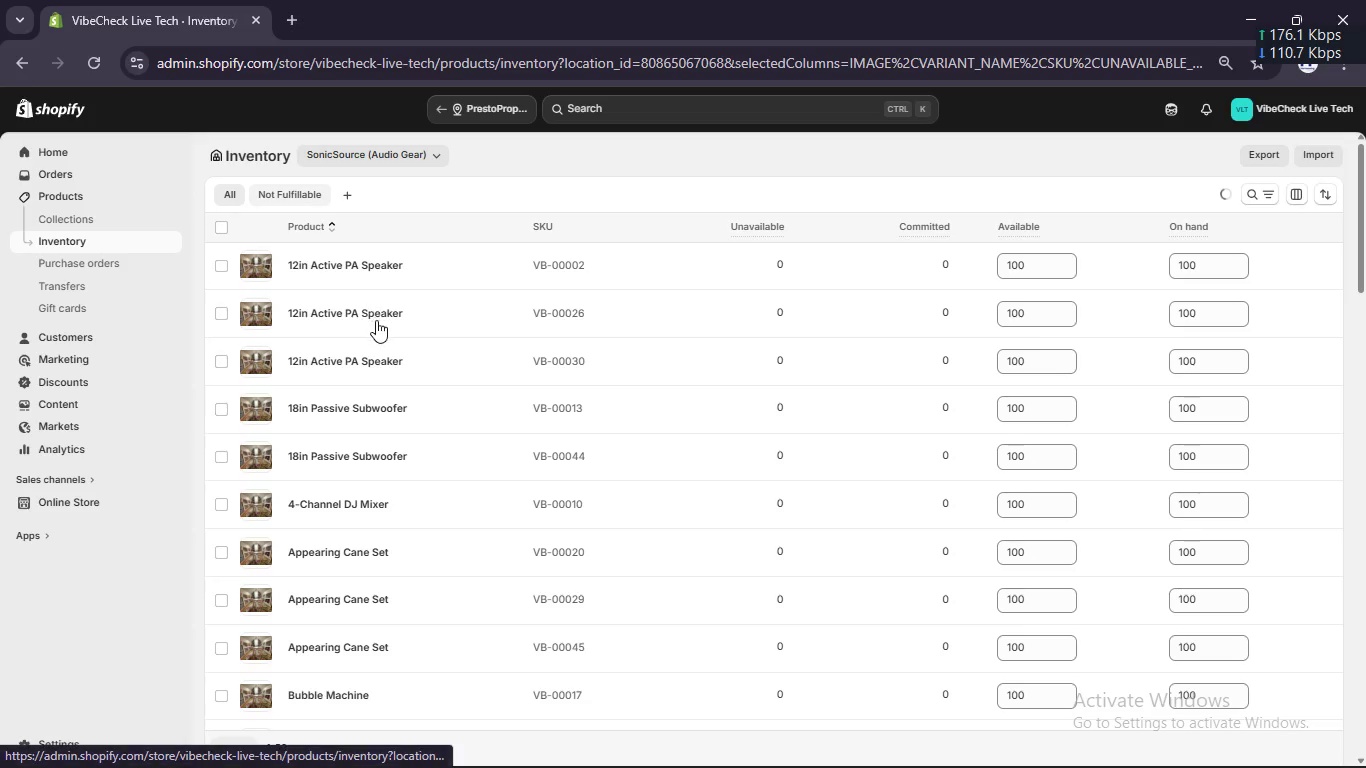 
scroll: coordinate [376, 320], scroll_direction: down, amount: 20.0
 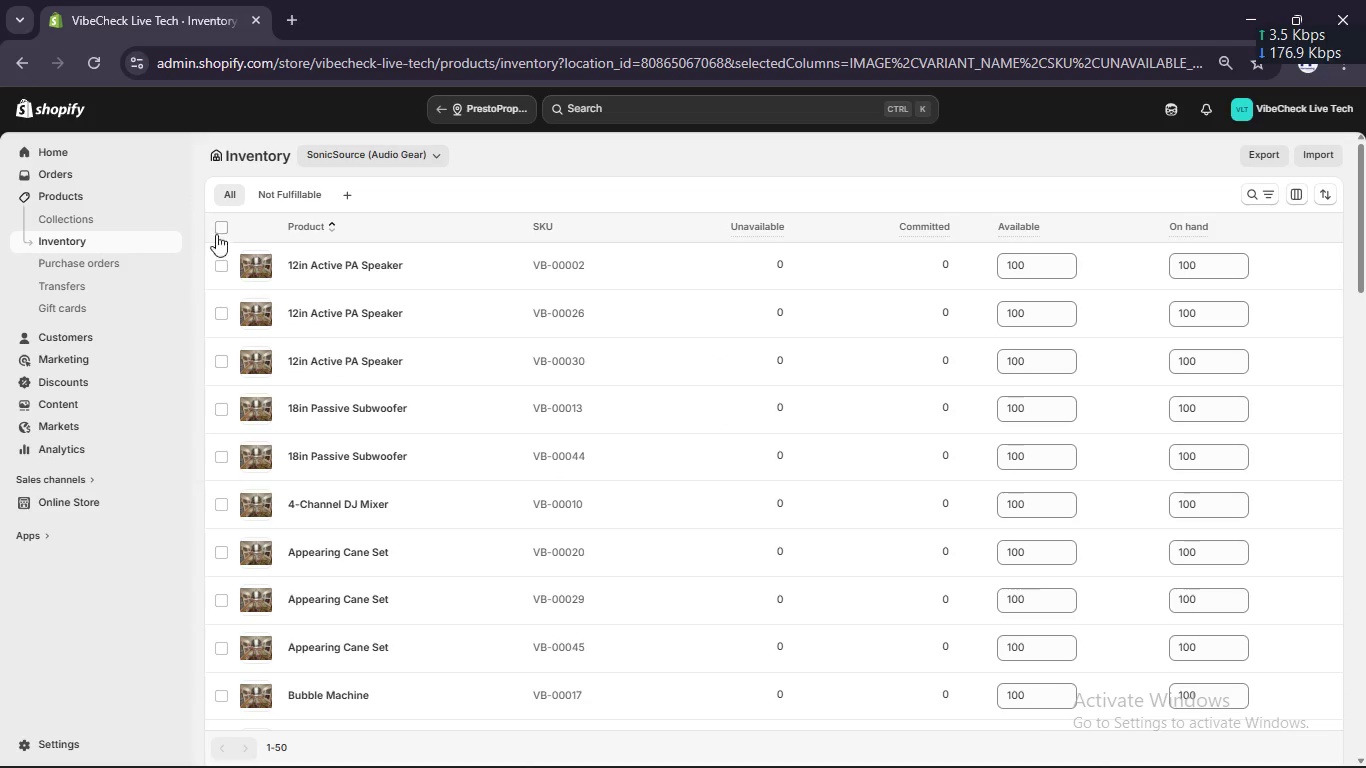 
left_click([218, 242])
 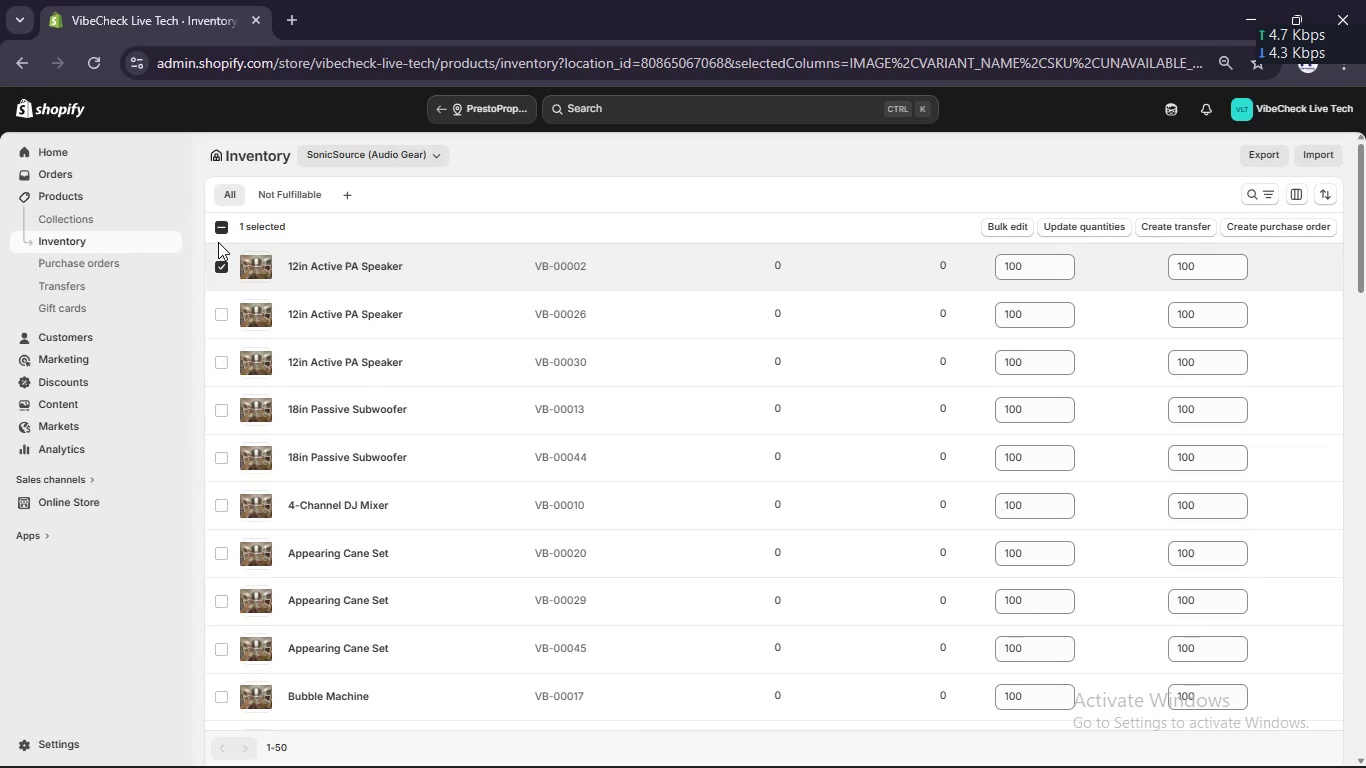 
wait(10.7)
 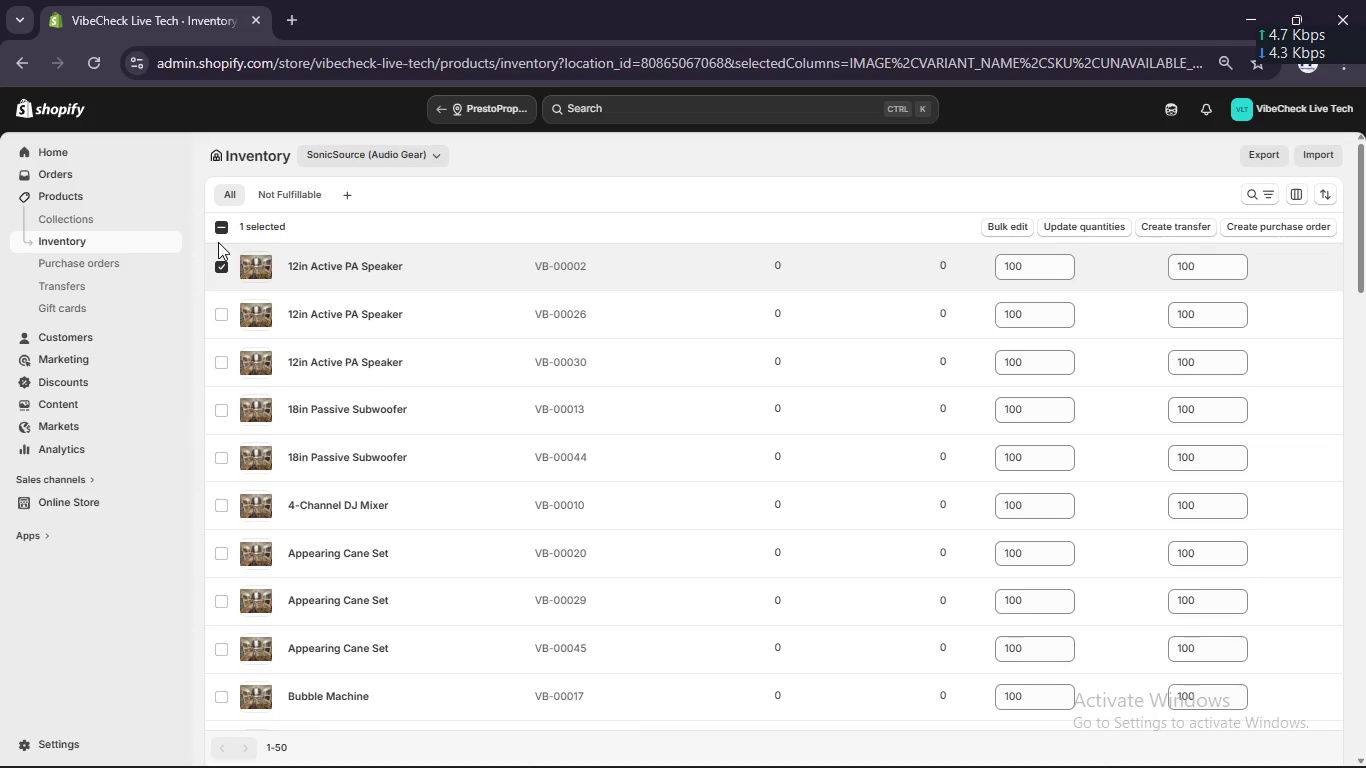 
left_click([1293, 194])
 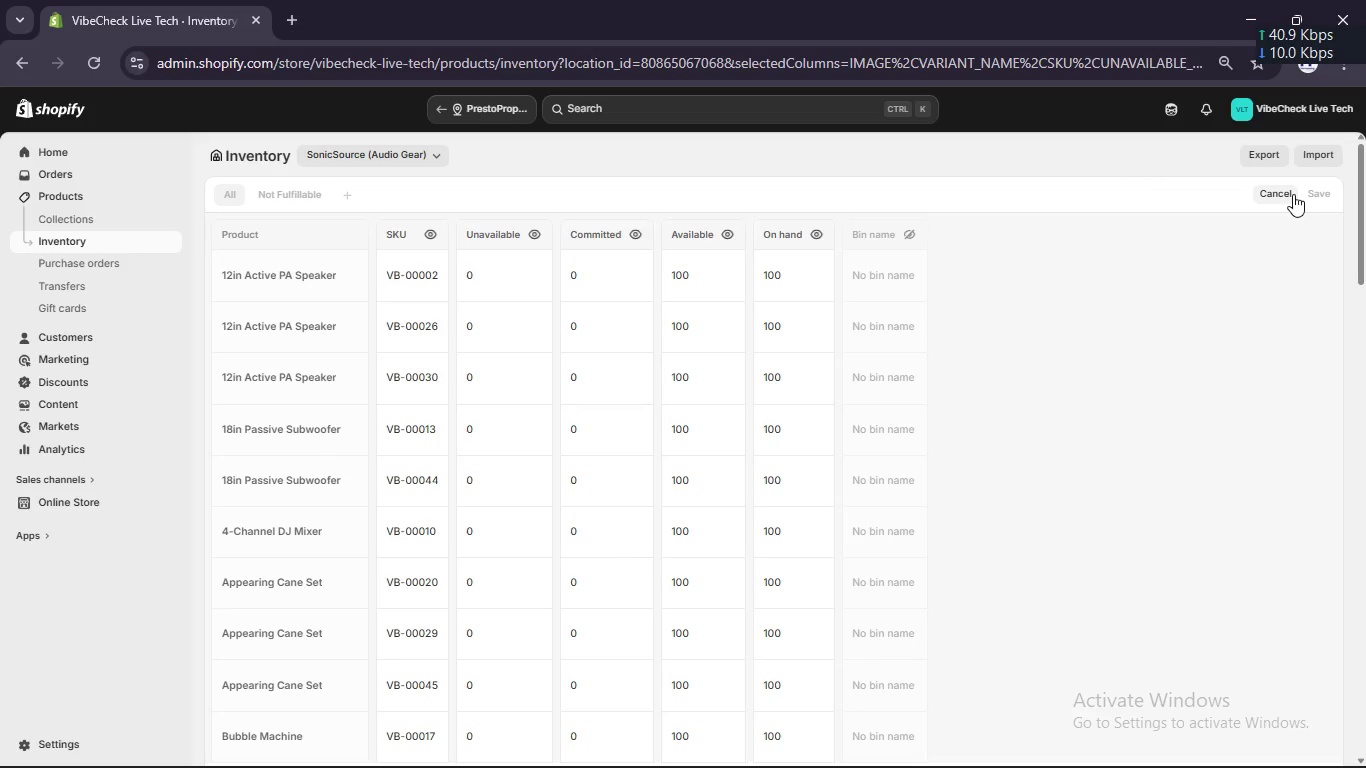 
scroll: coordinate [938, 222], scroll_direction: up, amount: 24.0
 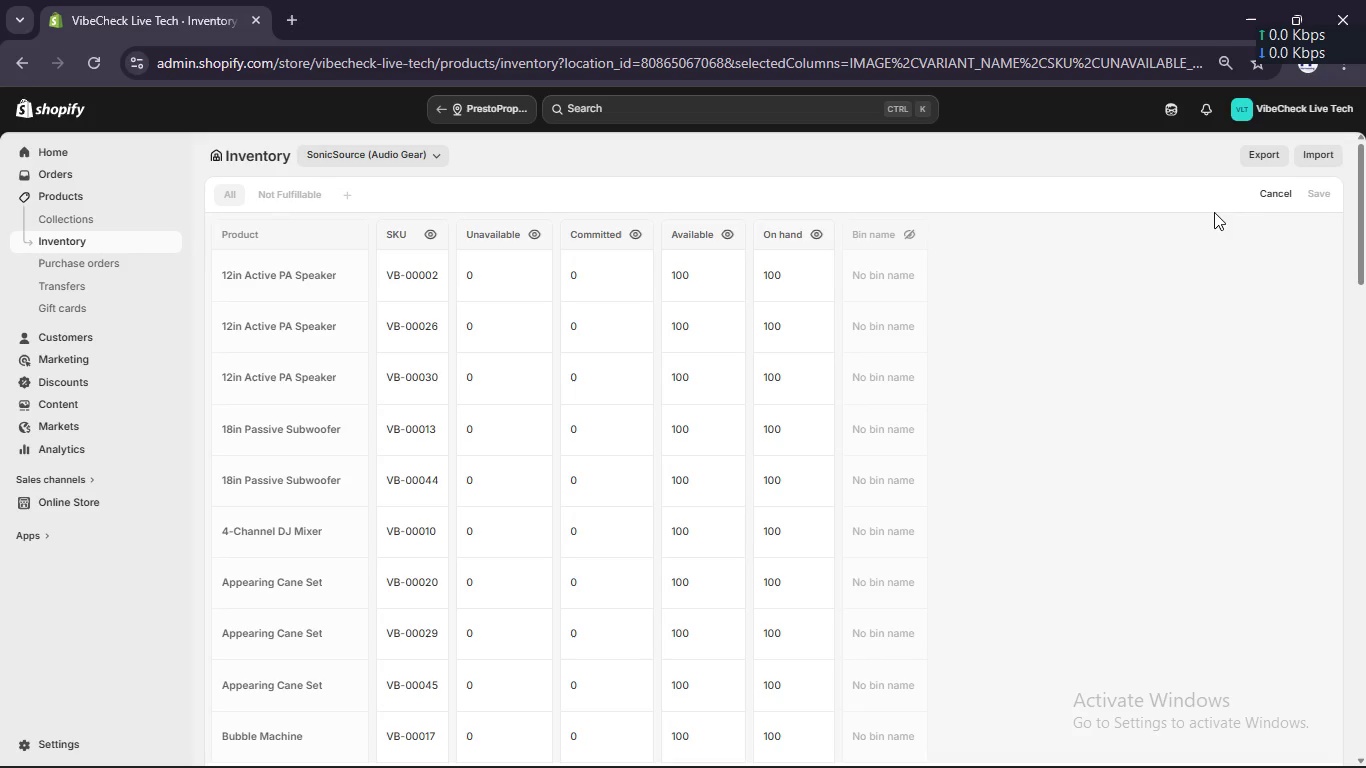 
left_click([1269, 194])
 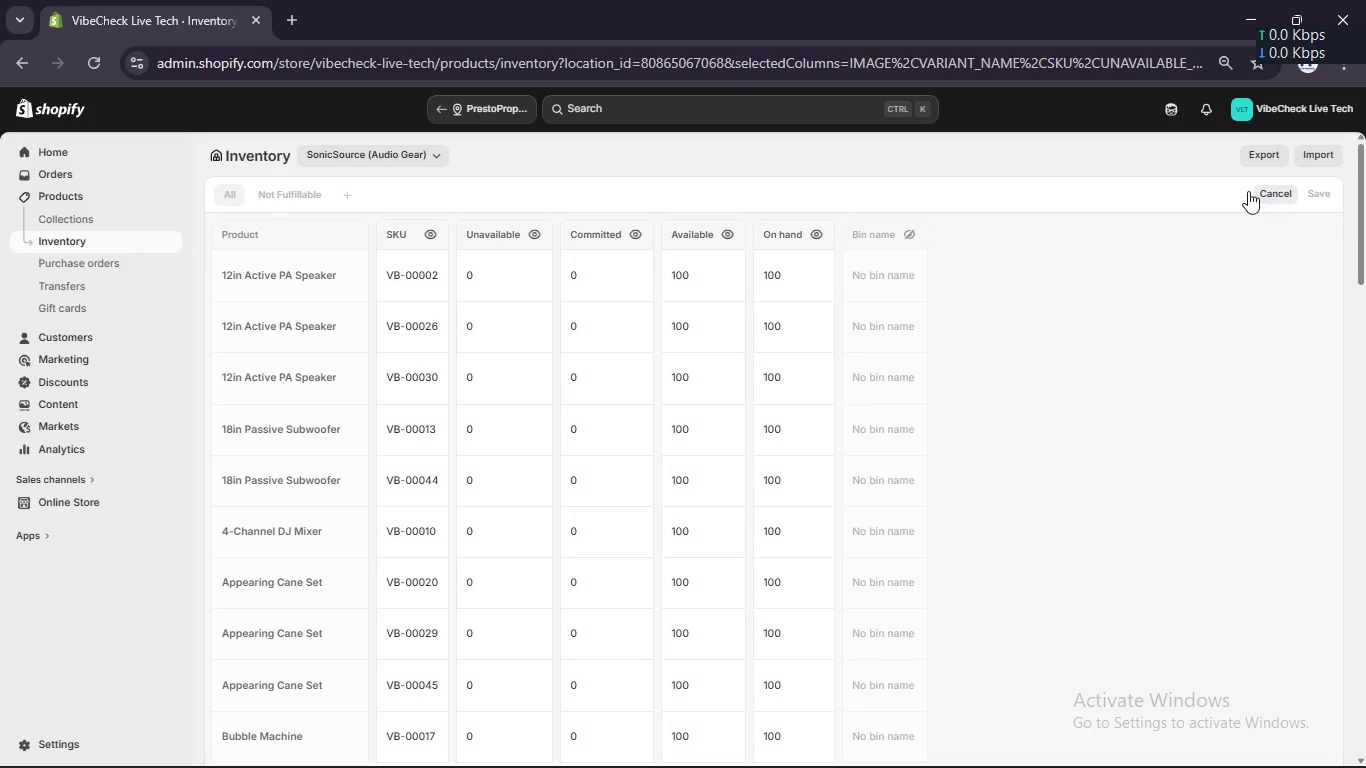 
mouse_move([739, 303])
 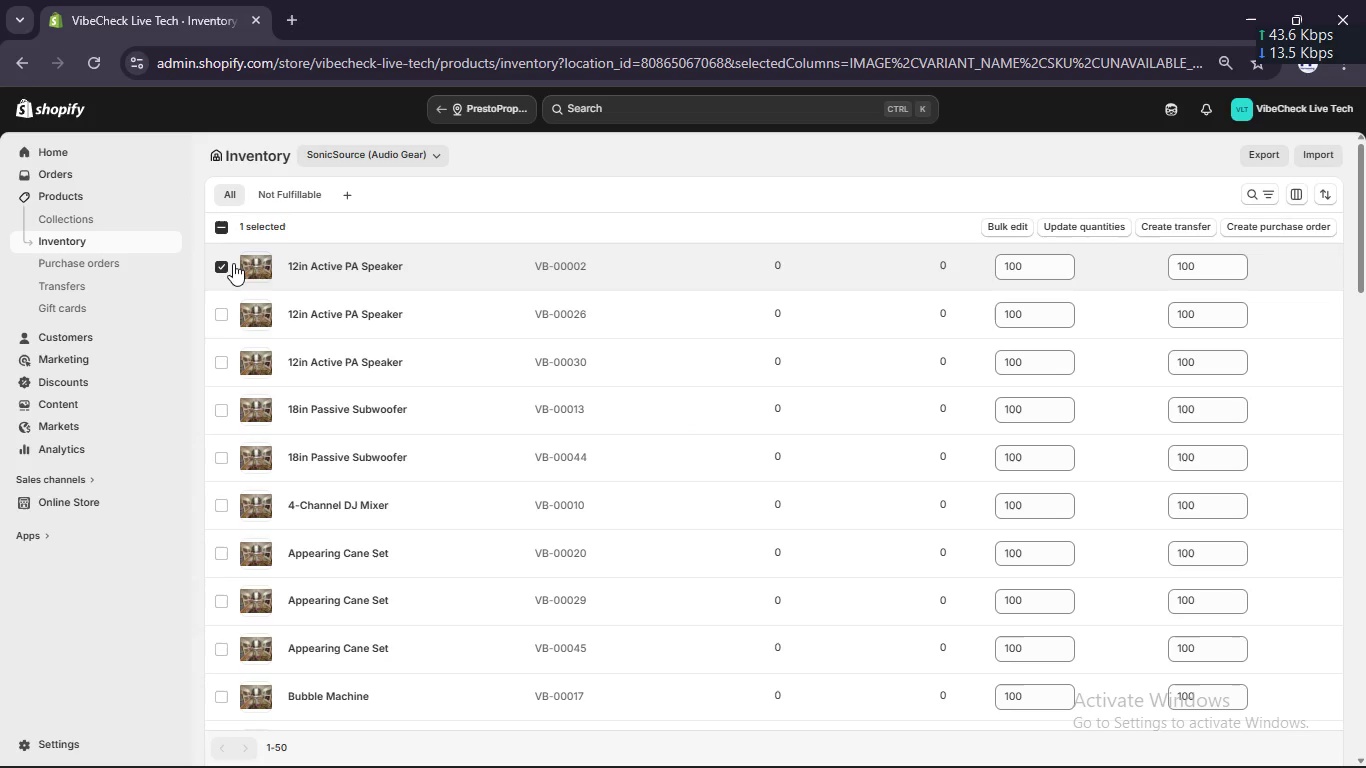 
left_click([226, 266])
 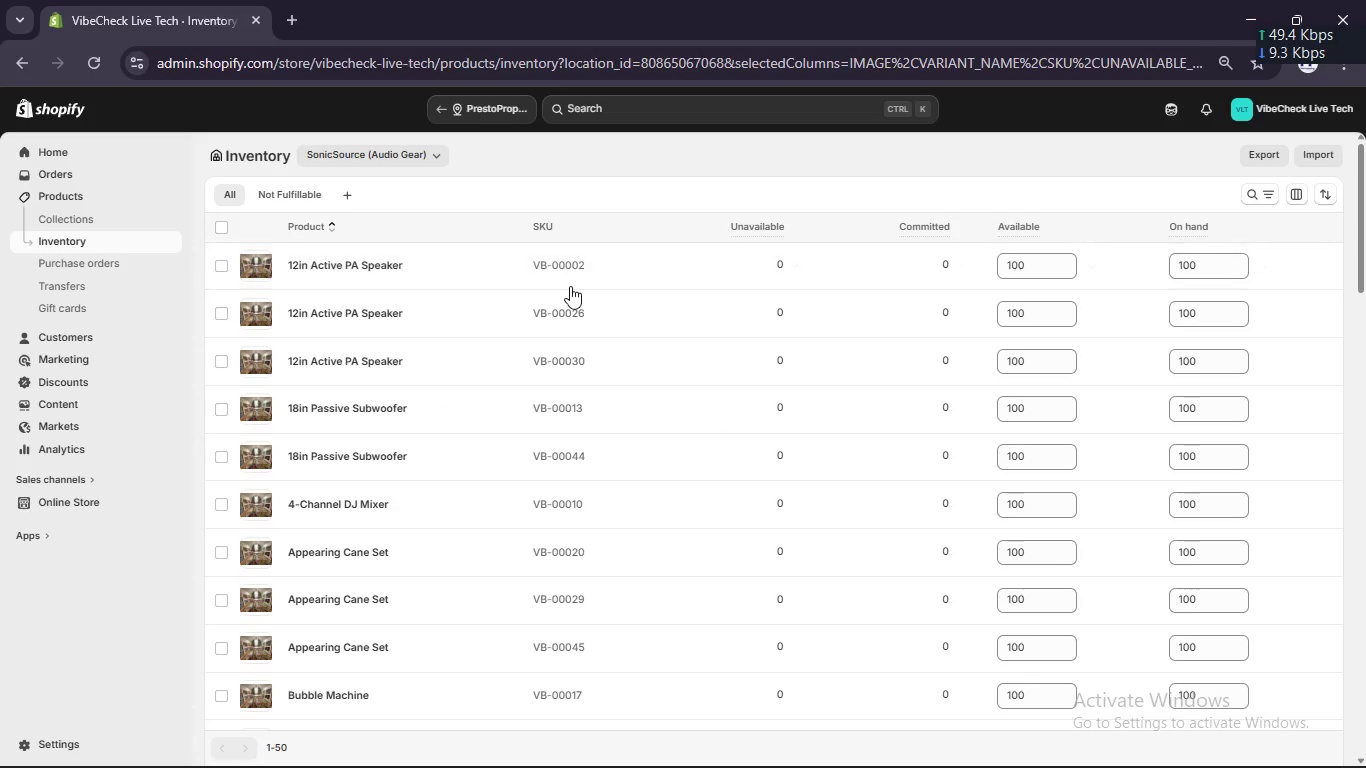 
scroll: coordinate [570, 286], scroll_direction: up, amount: 4.0
 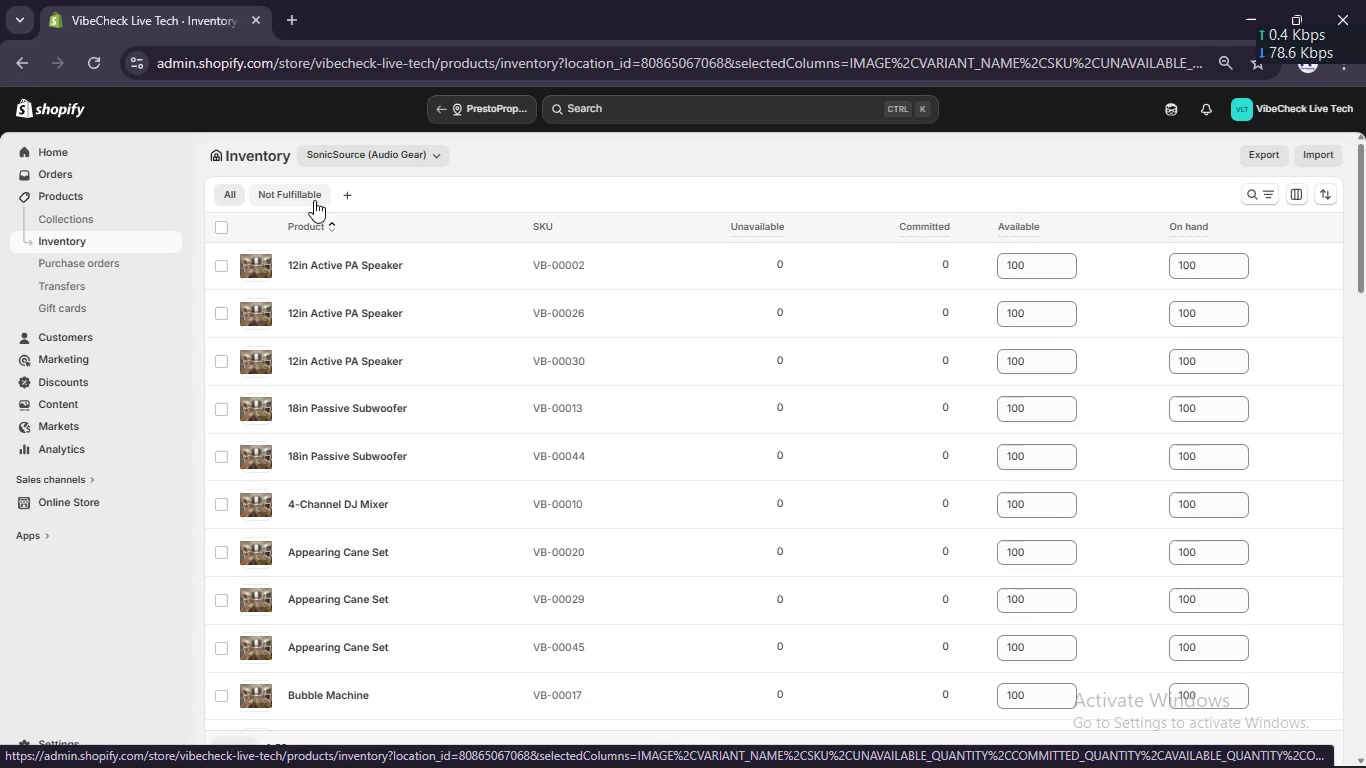 
scroll: coordinate [263, 290], scroll_direction: down, amount: 15.0
 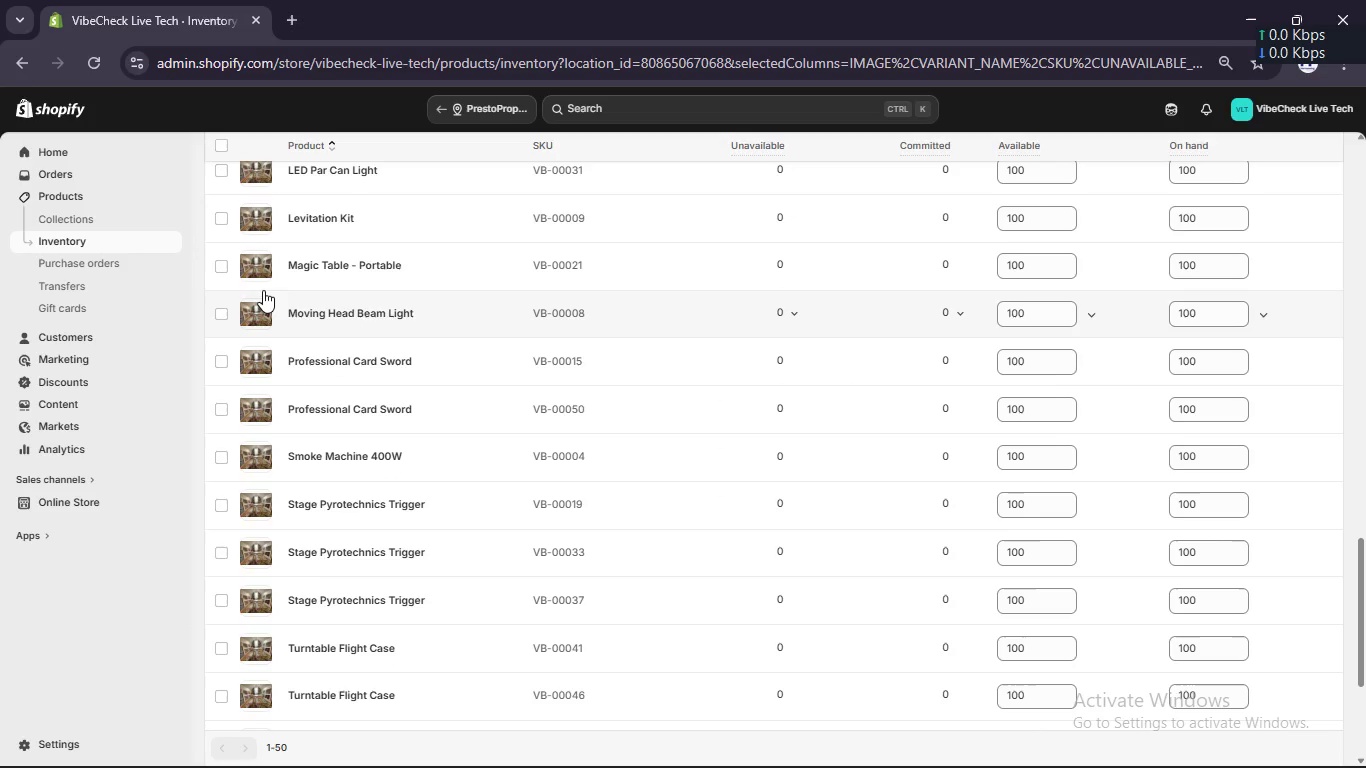 
scroll: coordinate [263, 290], scroll_direction: up, amount: 17.0
 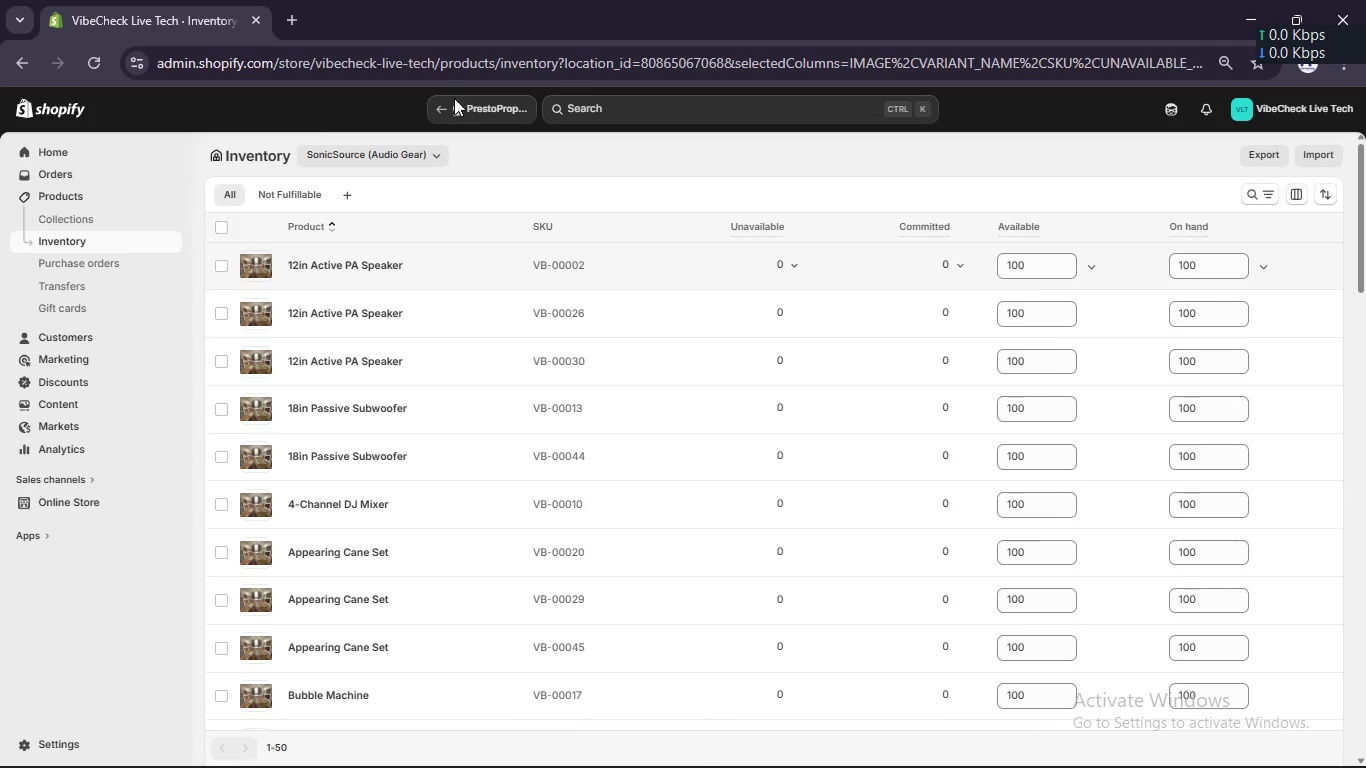 
left_click([451, 102])
 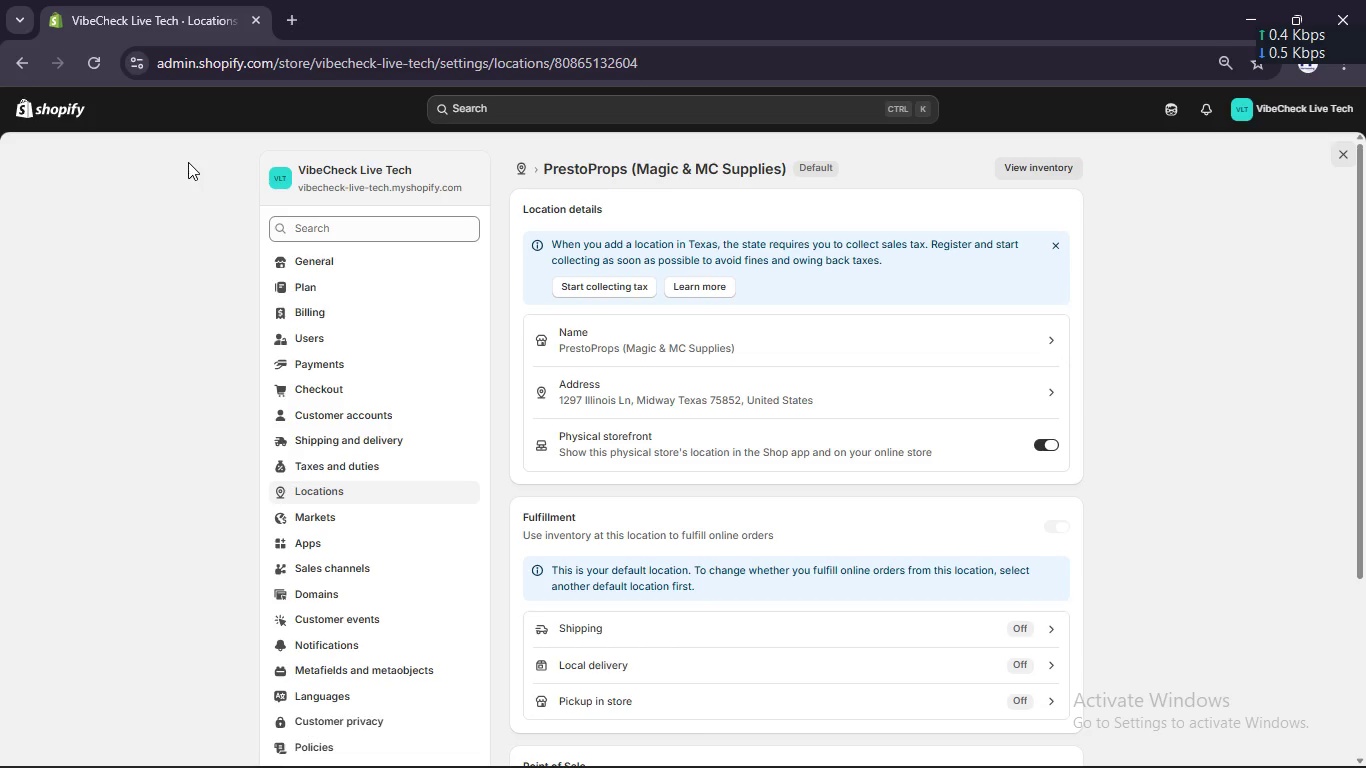 
wait(81.91)
 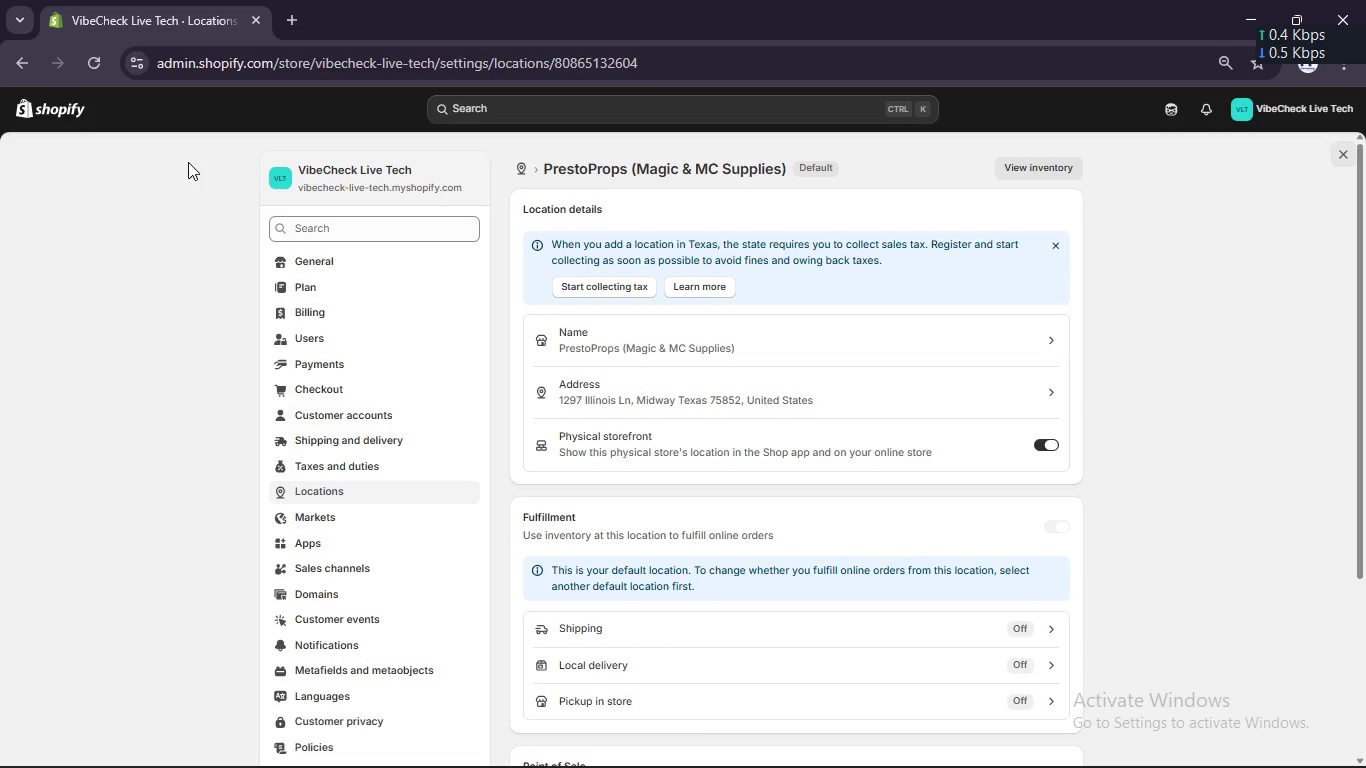 
left_click([188, 162])
 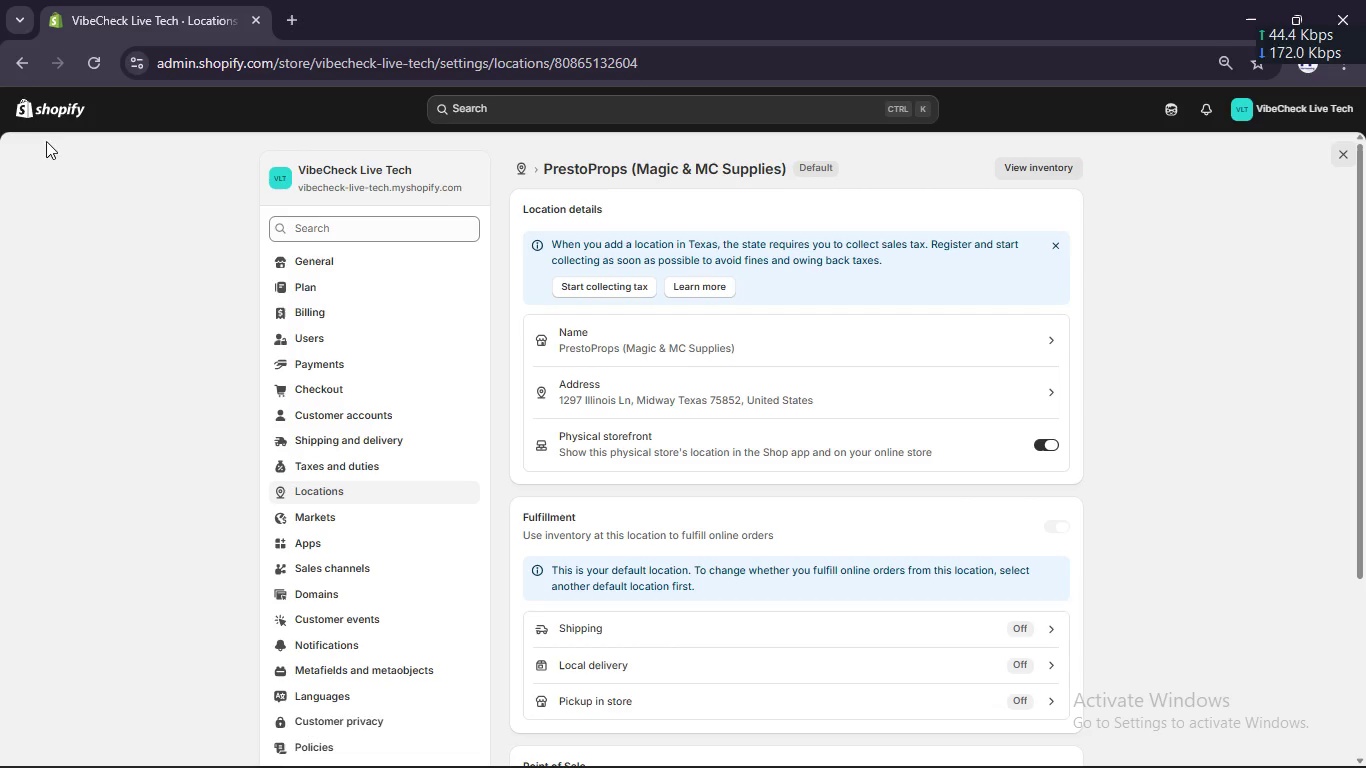 
left_click([55, 107])
 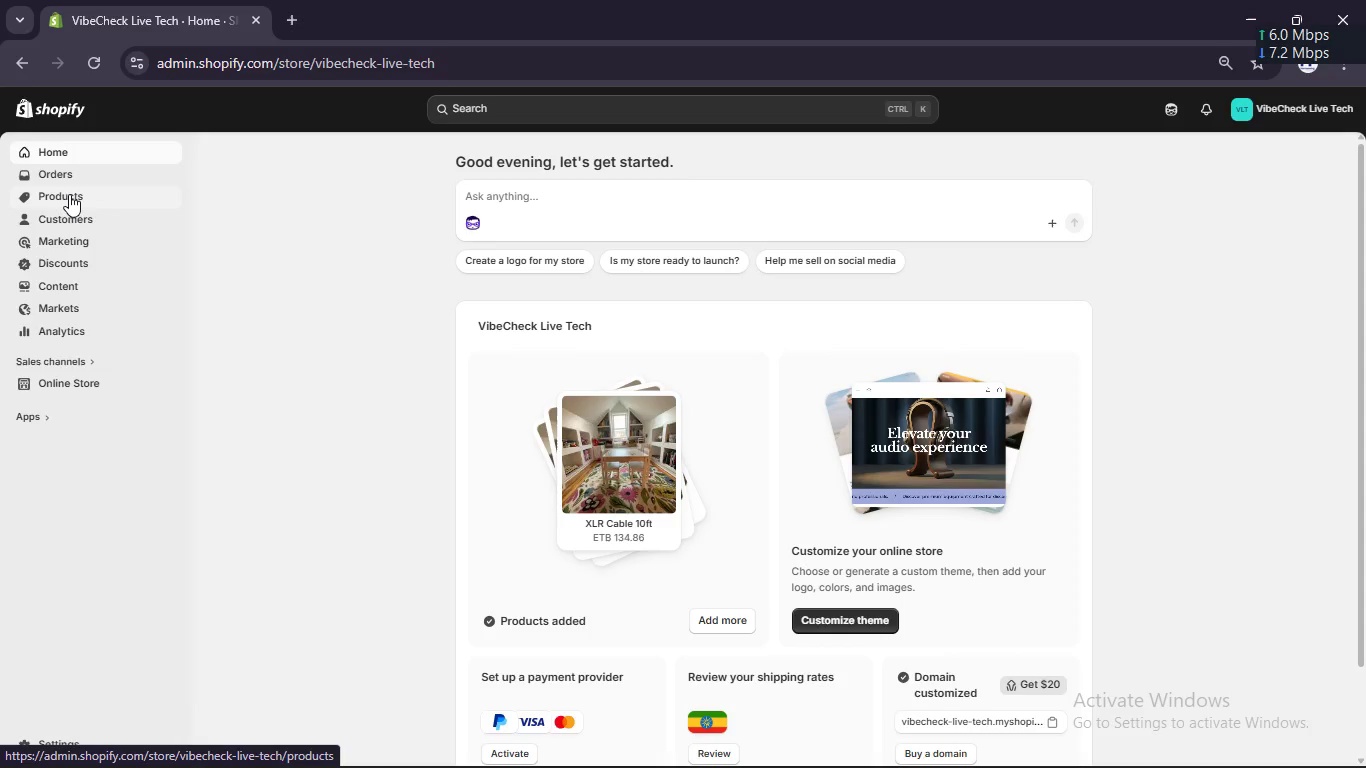 
wait(7.12)
 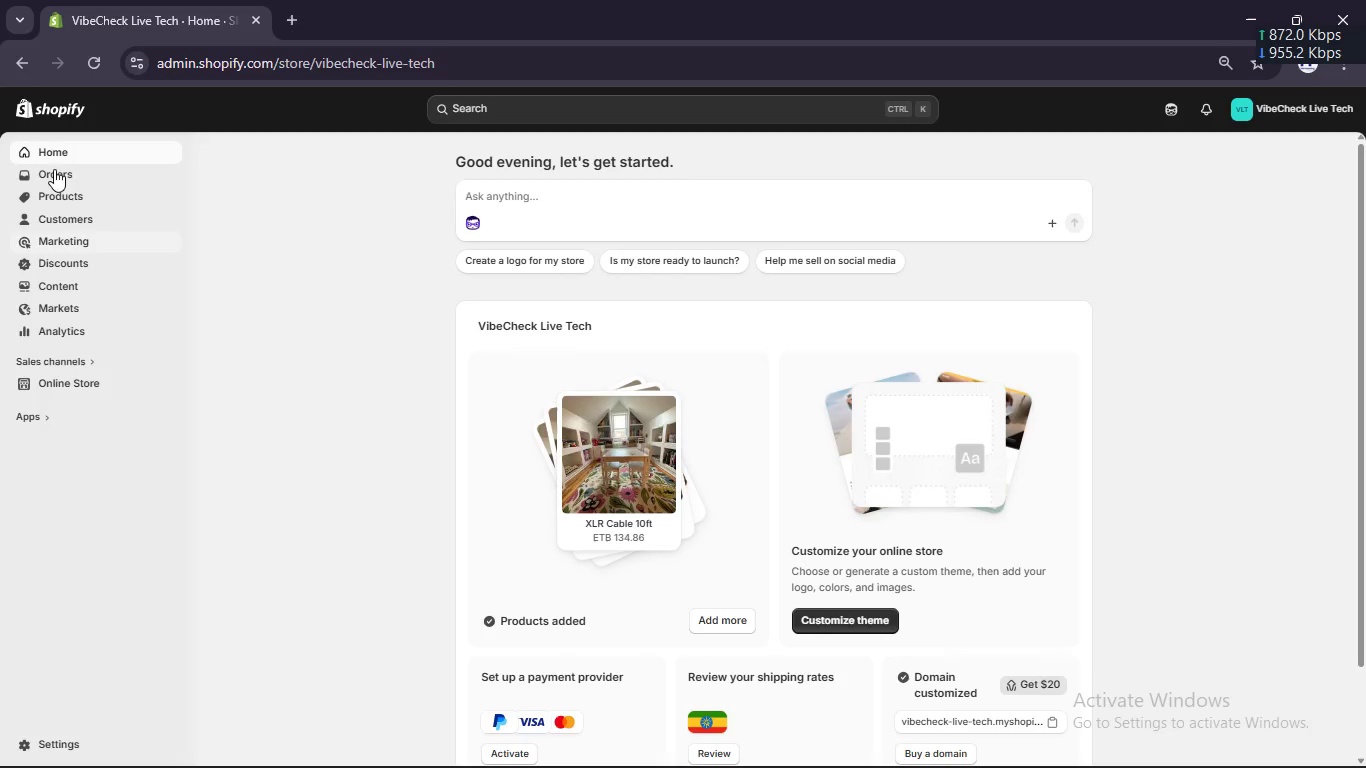 
left_click([68, 194])
 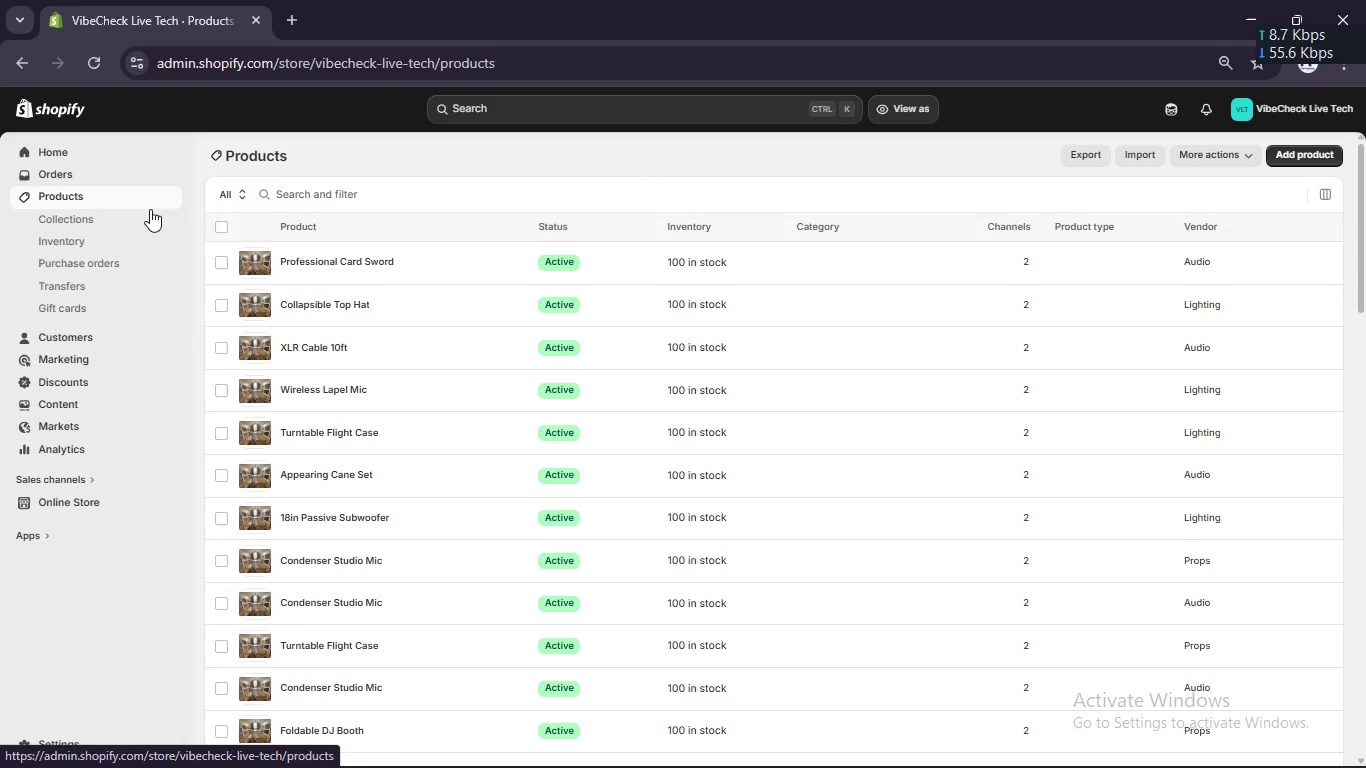 
left_click([213, 257])
 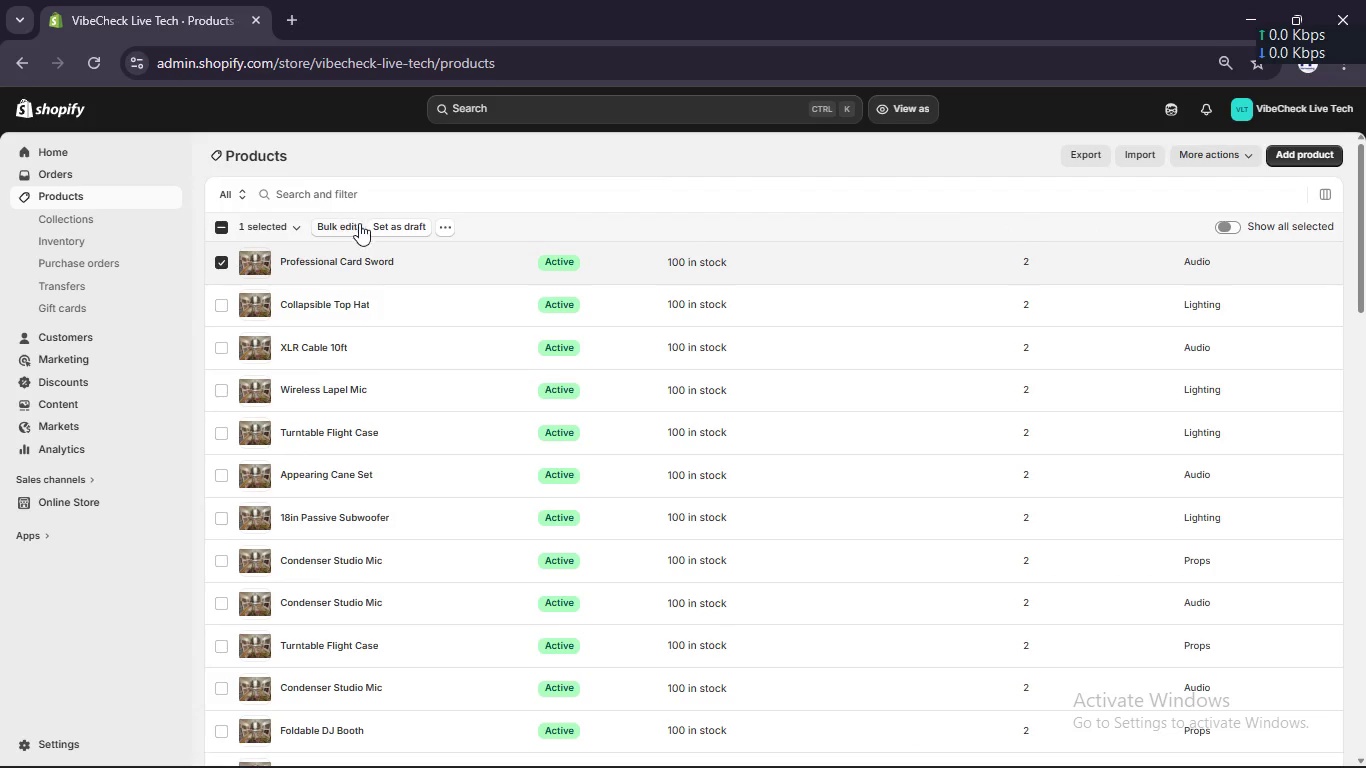 
left_click([343, 222])
 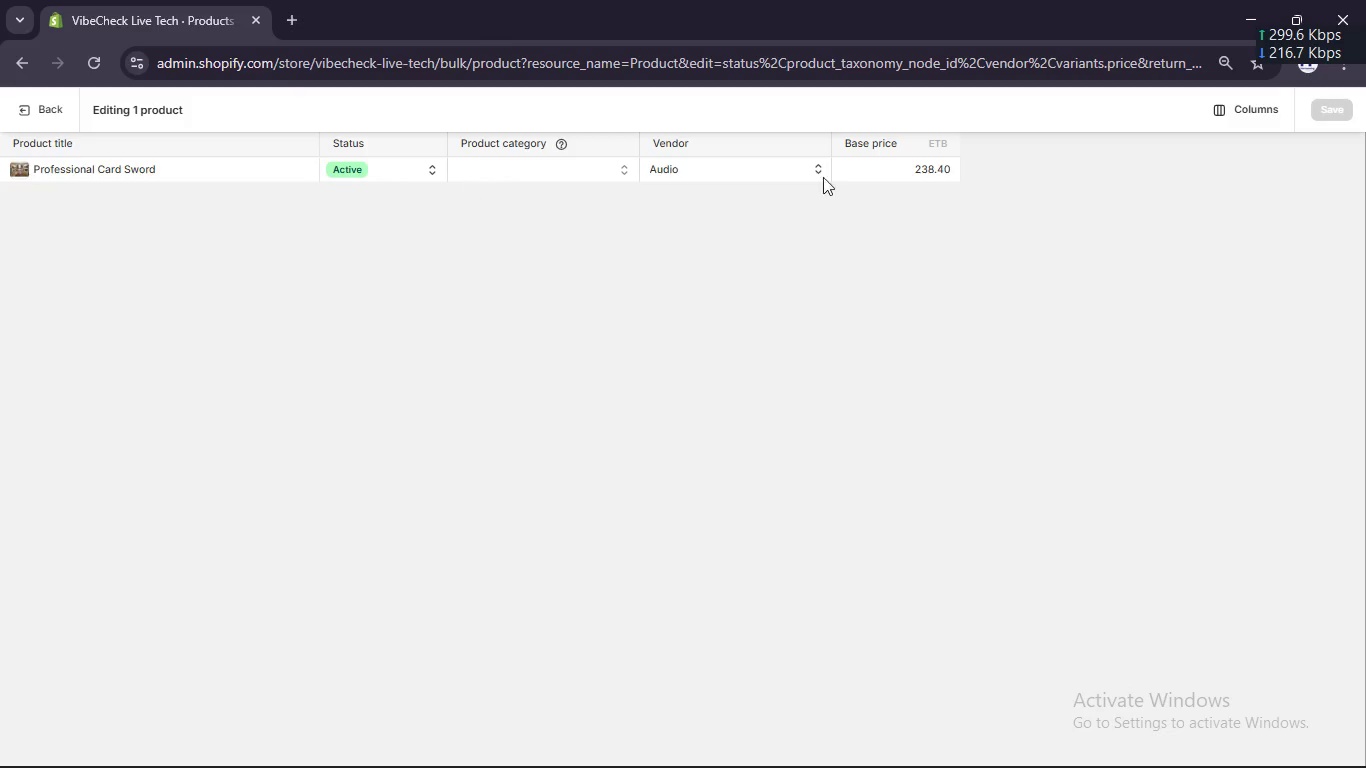 
left_click([1230, 112])
 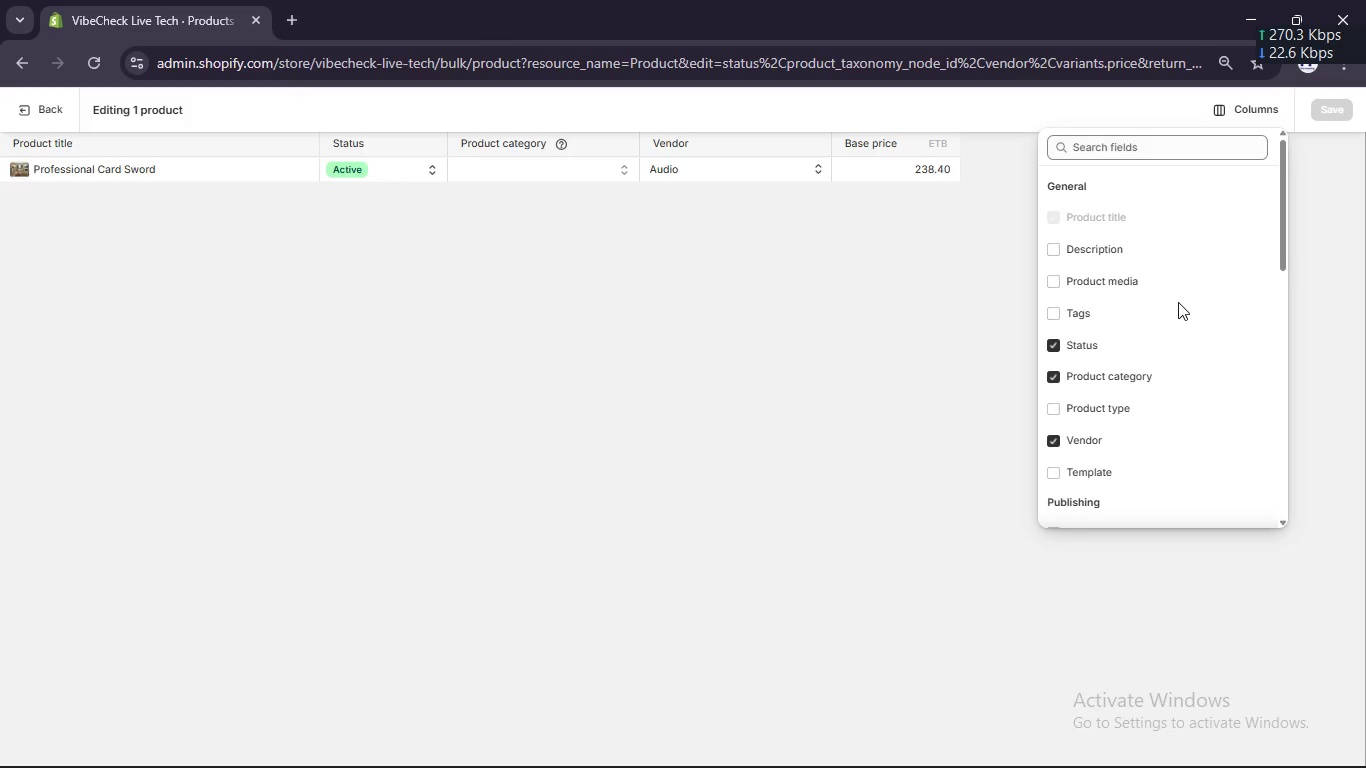 
scroll: coordinate [1116, 447], scroll_direction: down, amount: 17.0
 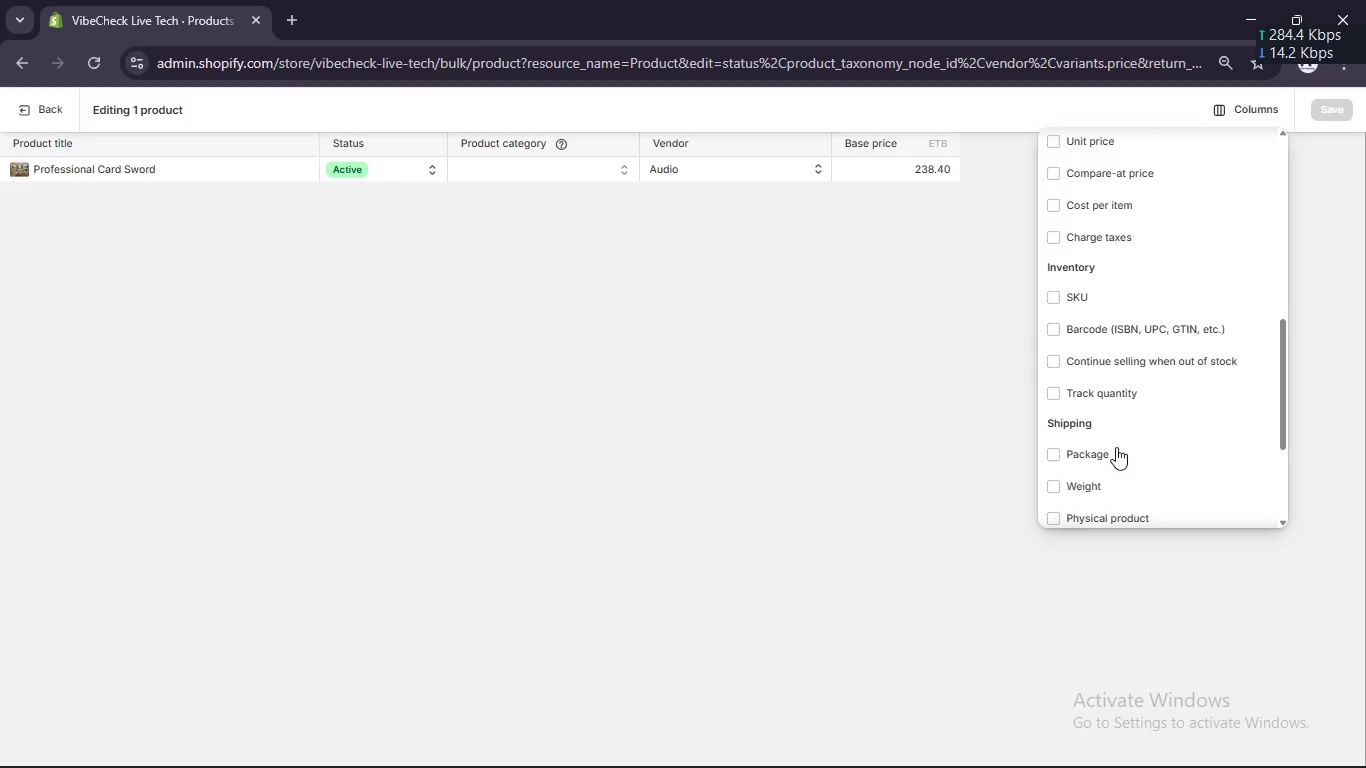 
scroll: coordinate [1116, 447], scroll_direction: up, amount: 1.0
 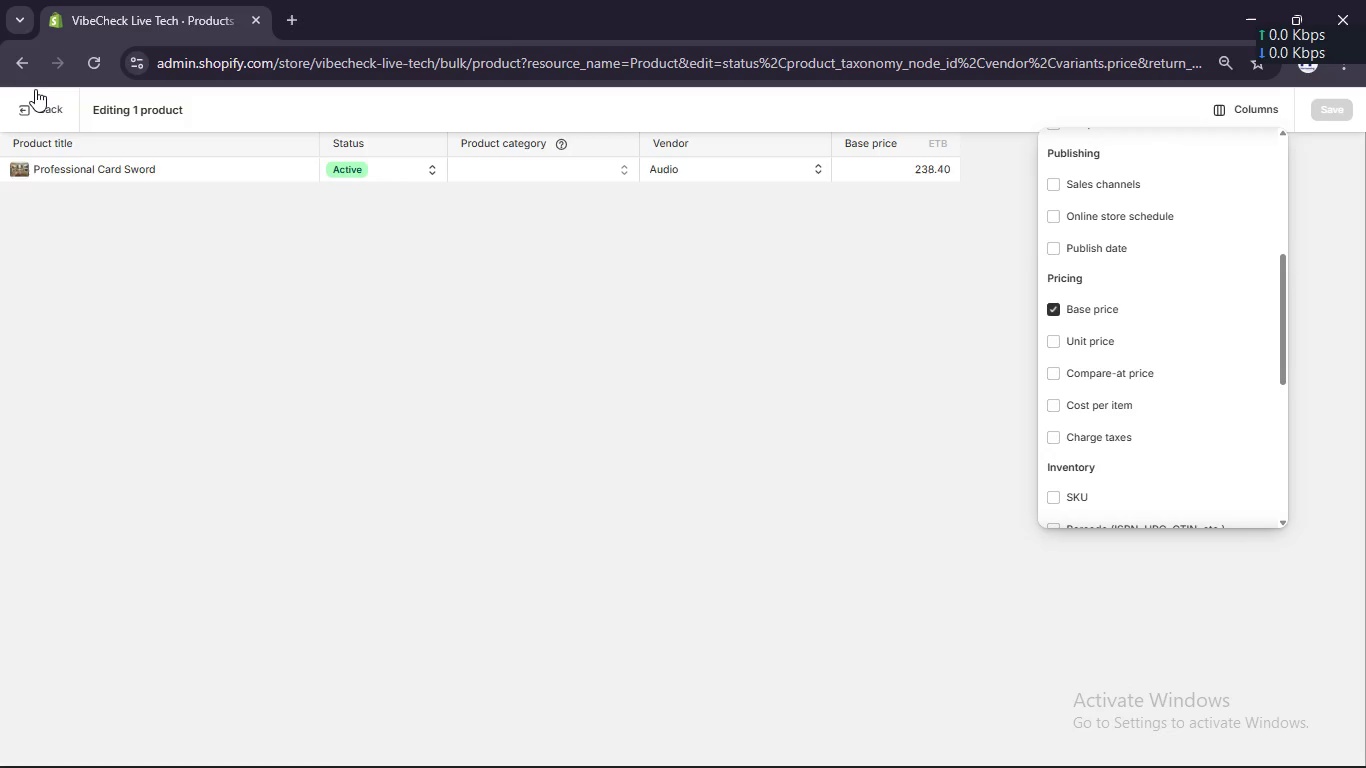 
left_click([32, 99])
 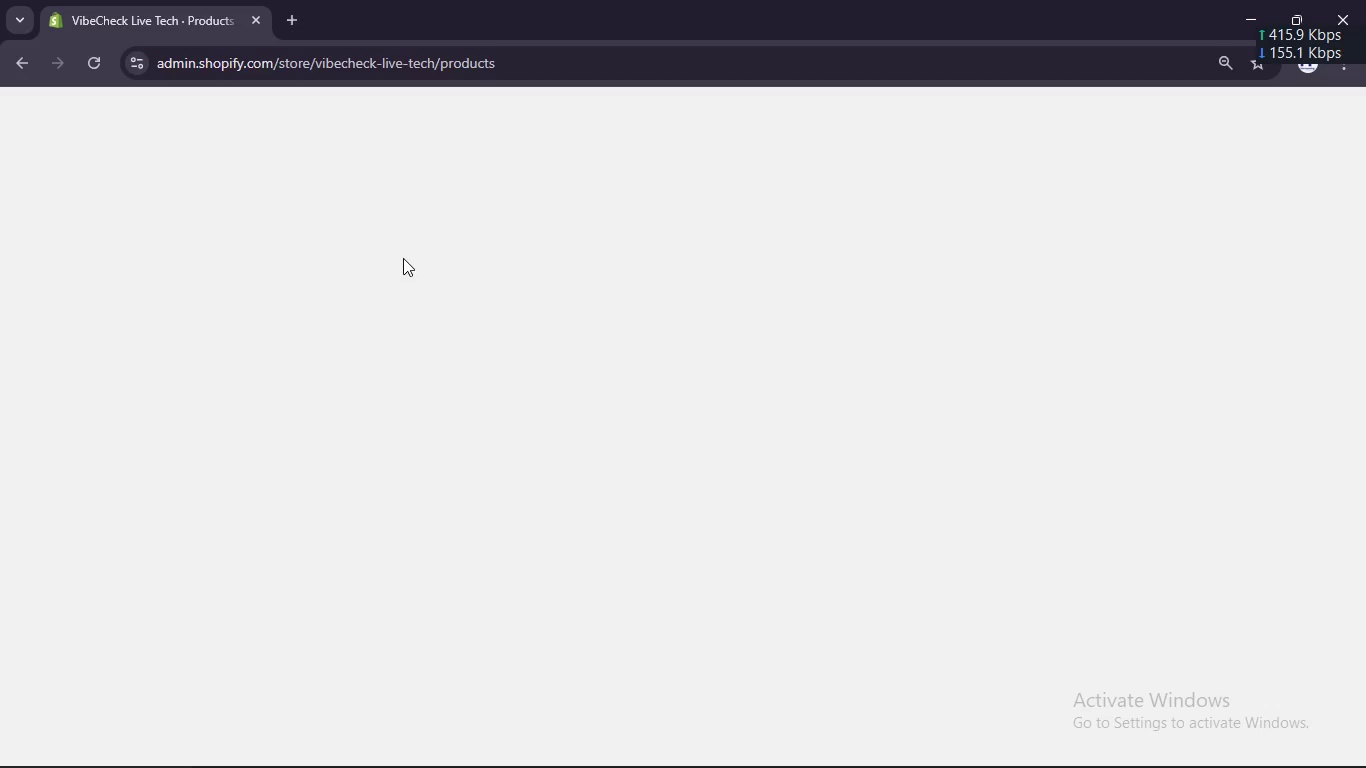 
scroll: coordinate [414, 307], scroll_direction: down, amount: 1.0
 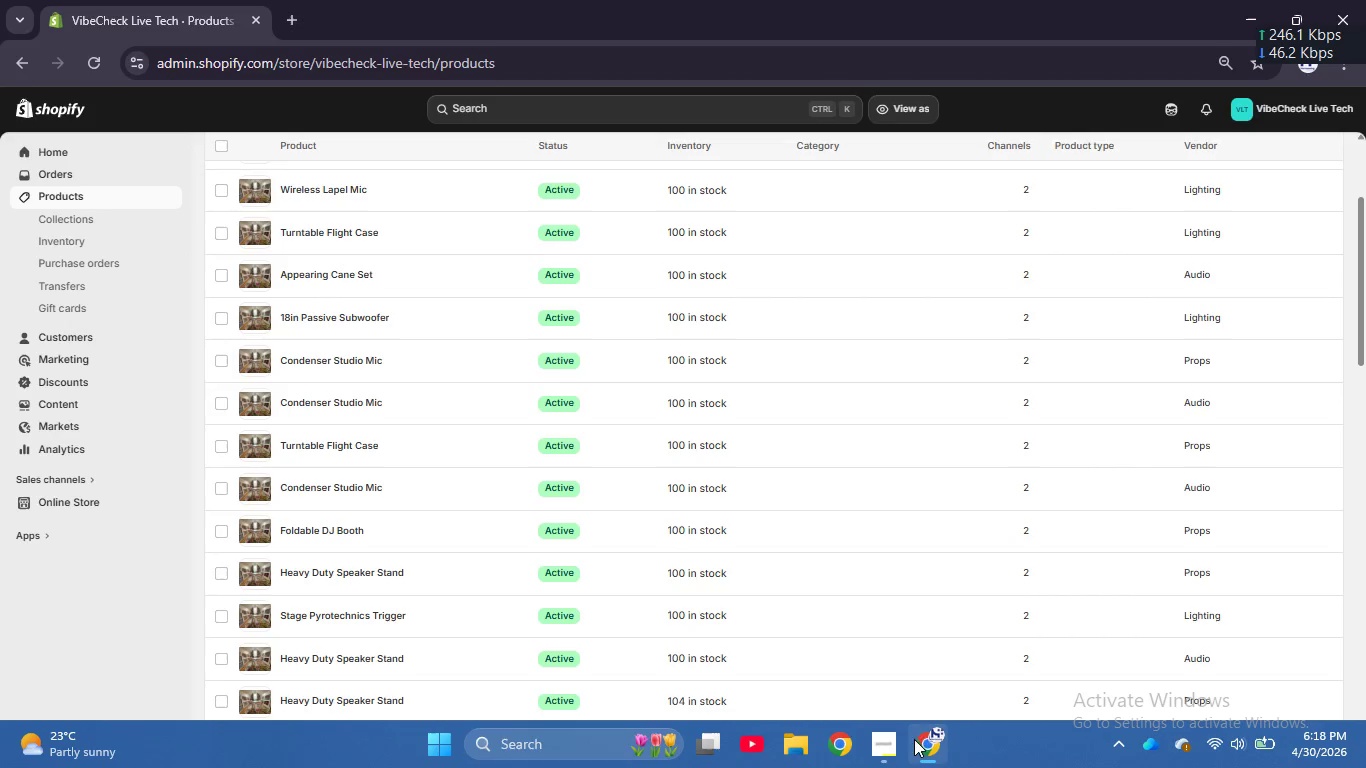 
left_click([882, 746])